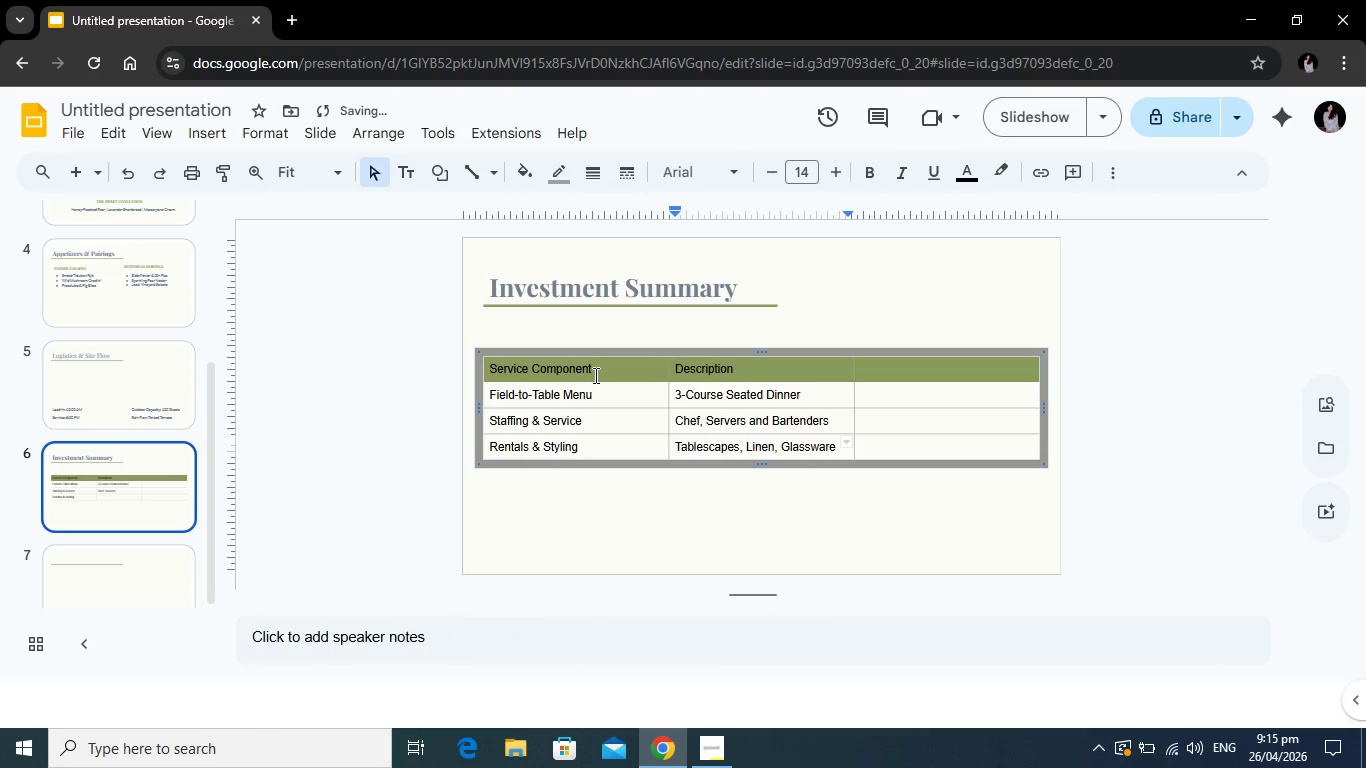 
key(ArrowLeft)
 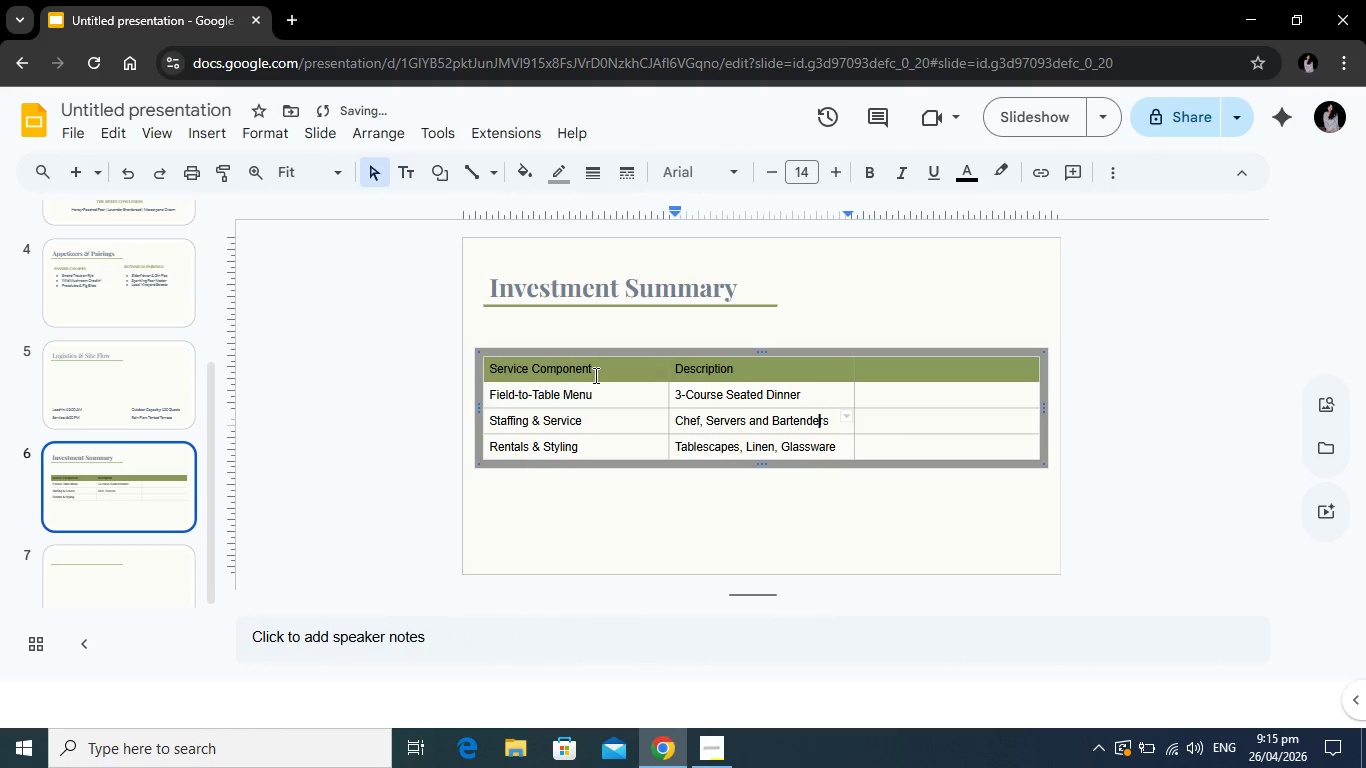 
key(ArrowLeft)
 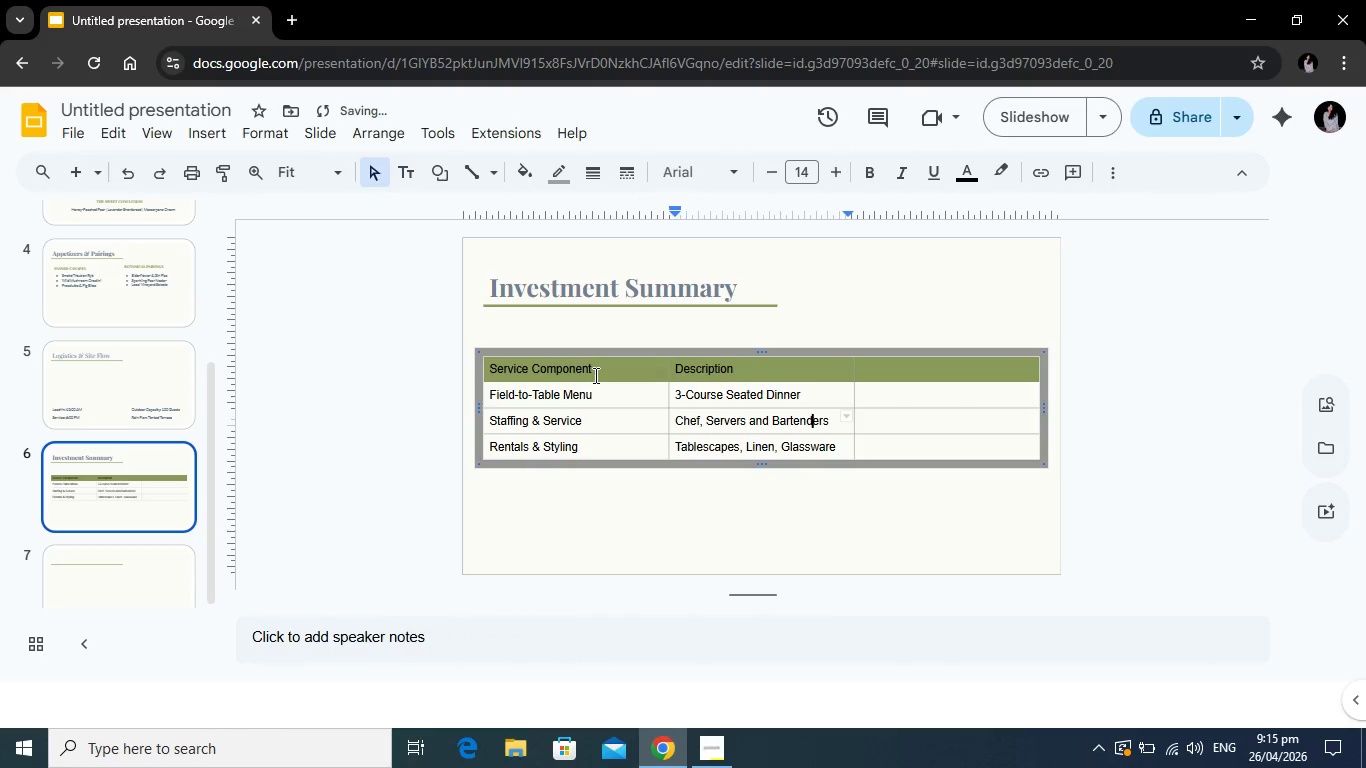 
key(ArrowLeft)
 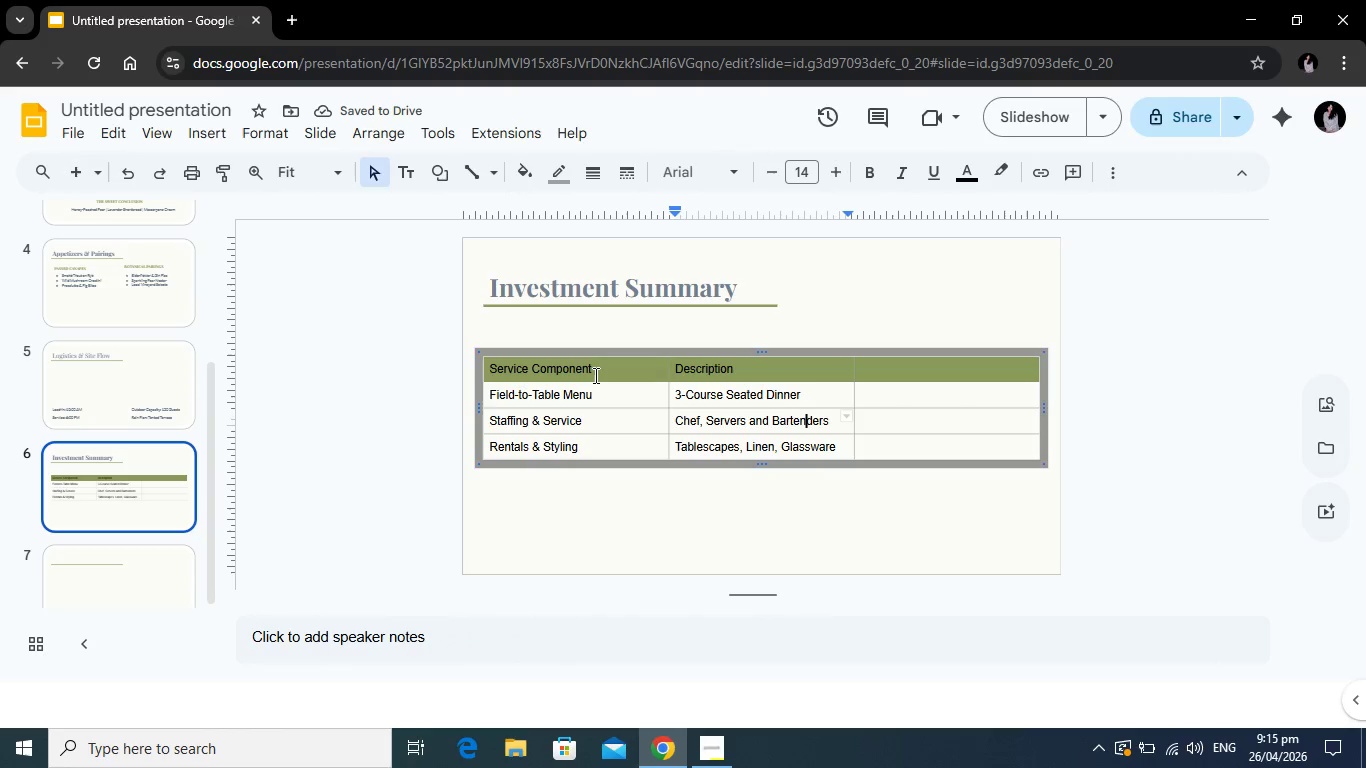 
key(ArrowLeft)
 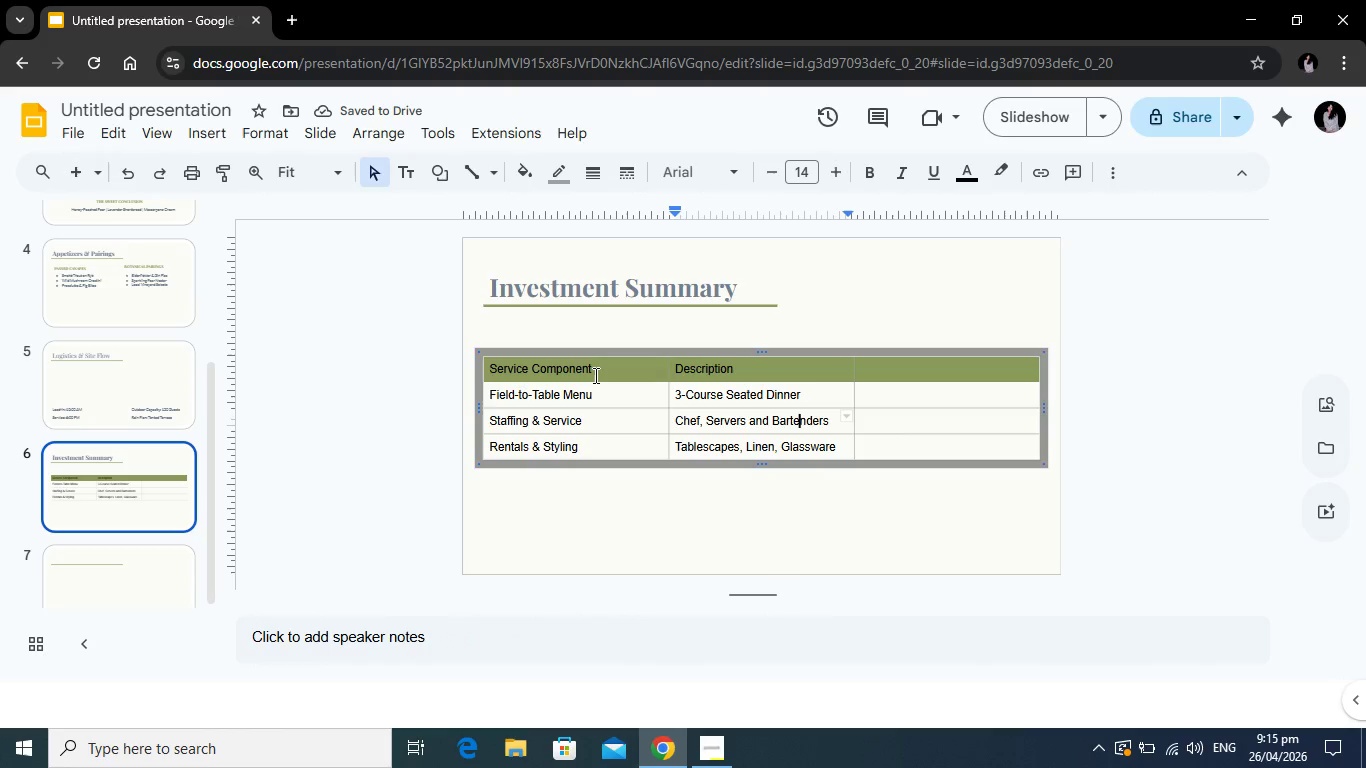 
key(ArrowLeft)
 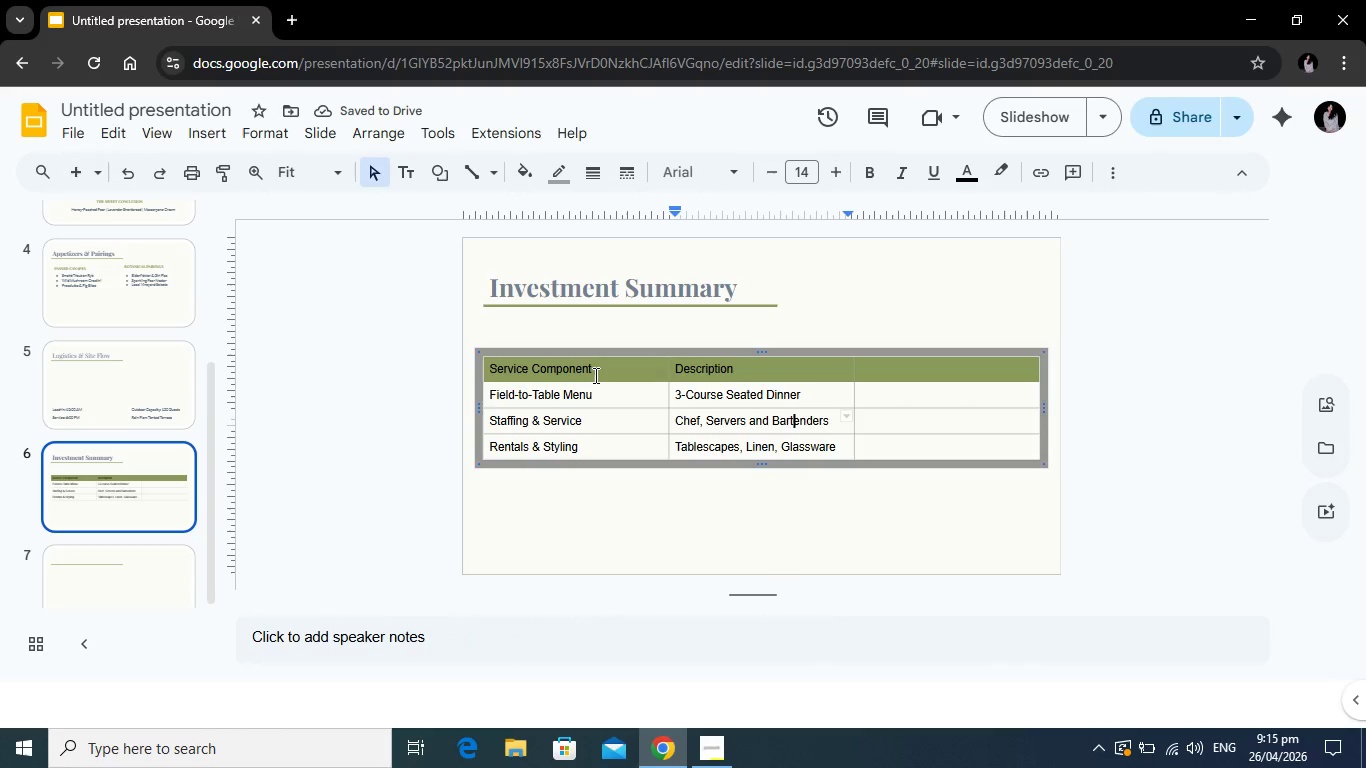 
key(ArrowLeft)
 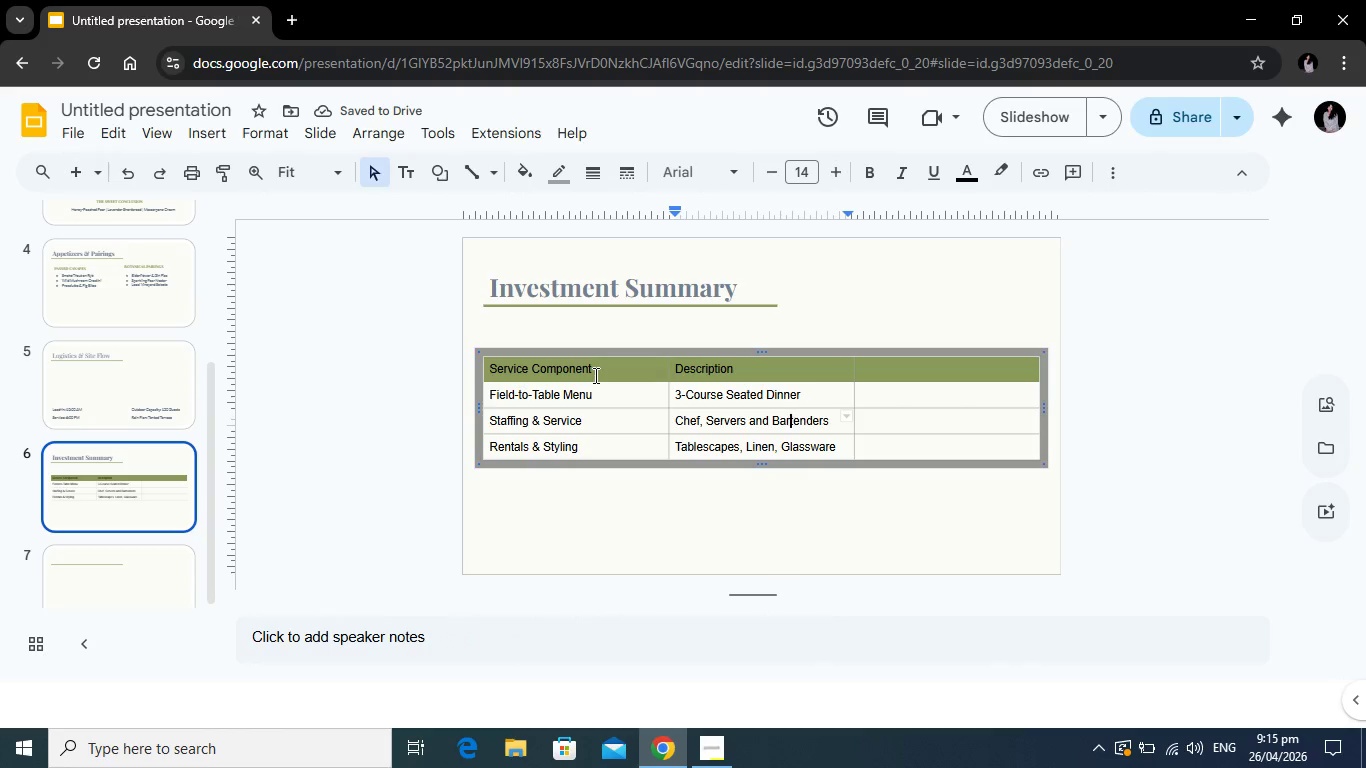 
key(ArrowLeft)
 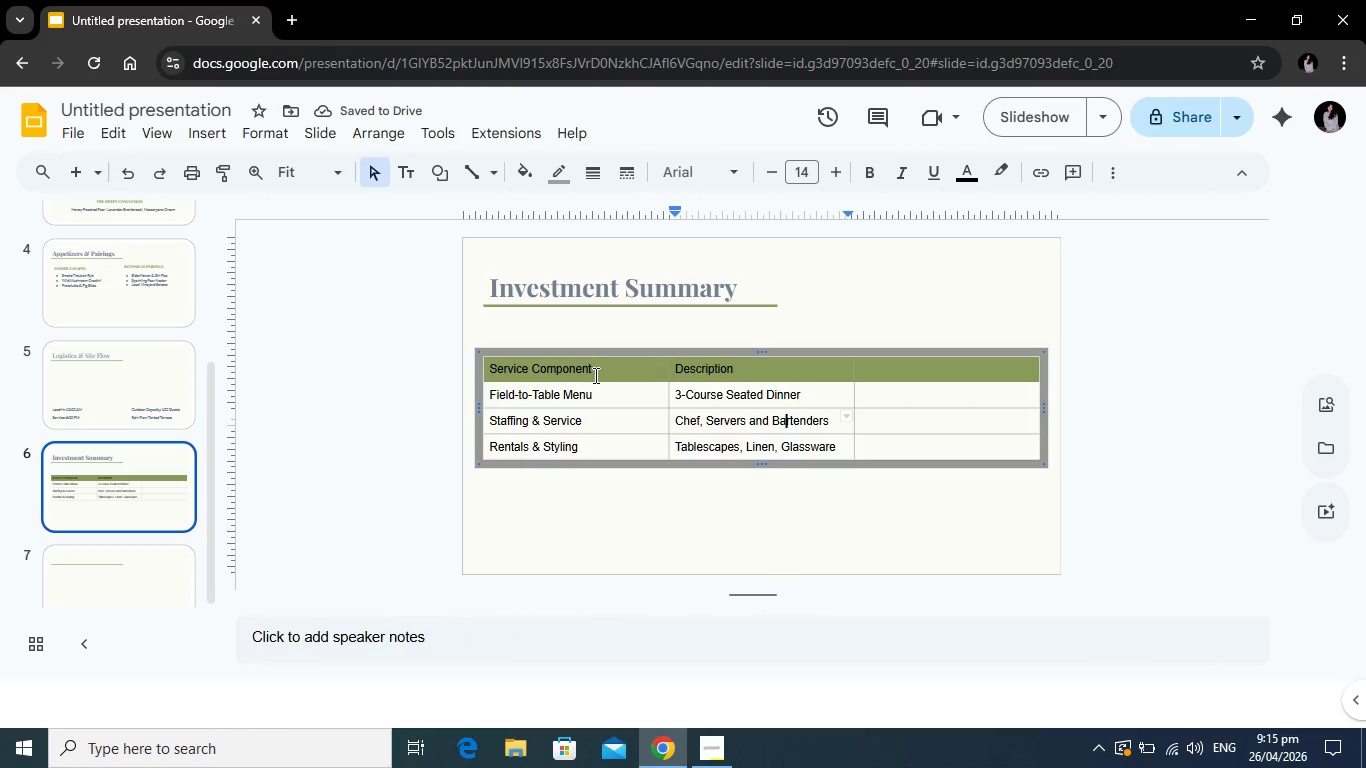 
key(ArrowLeft)
 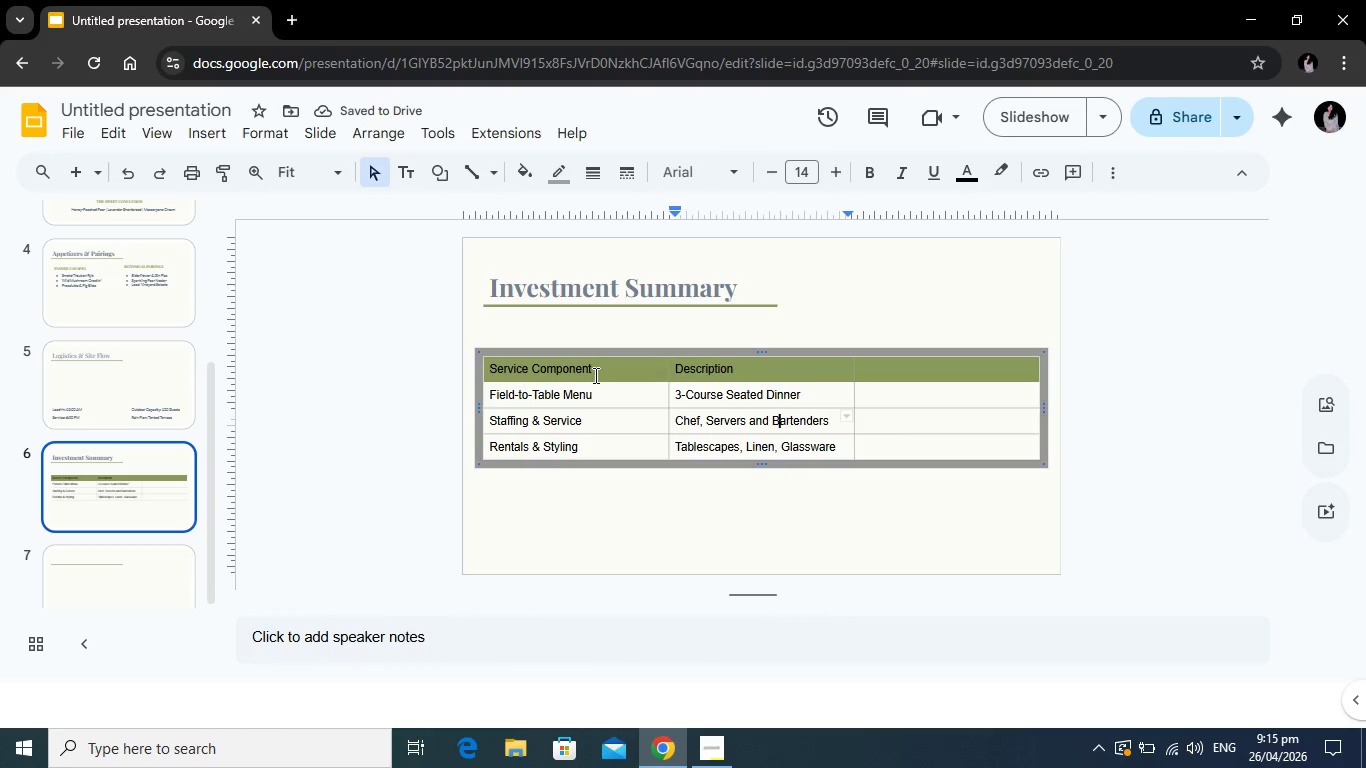 
key(ArrowLeft)
 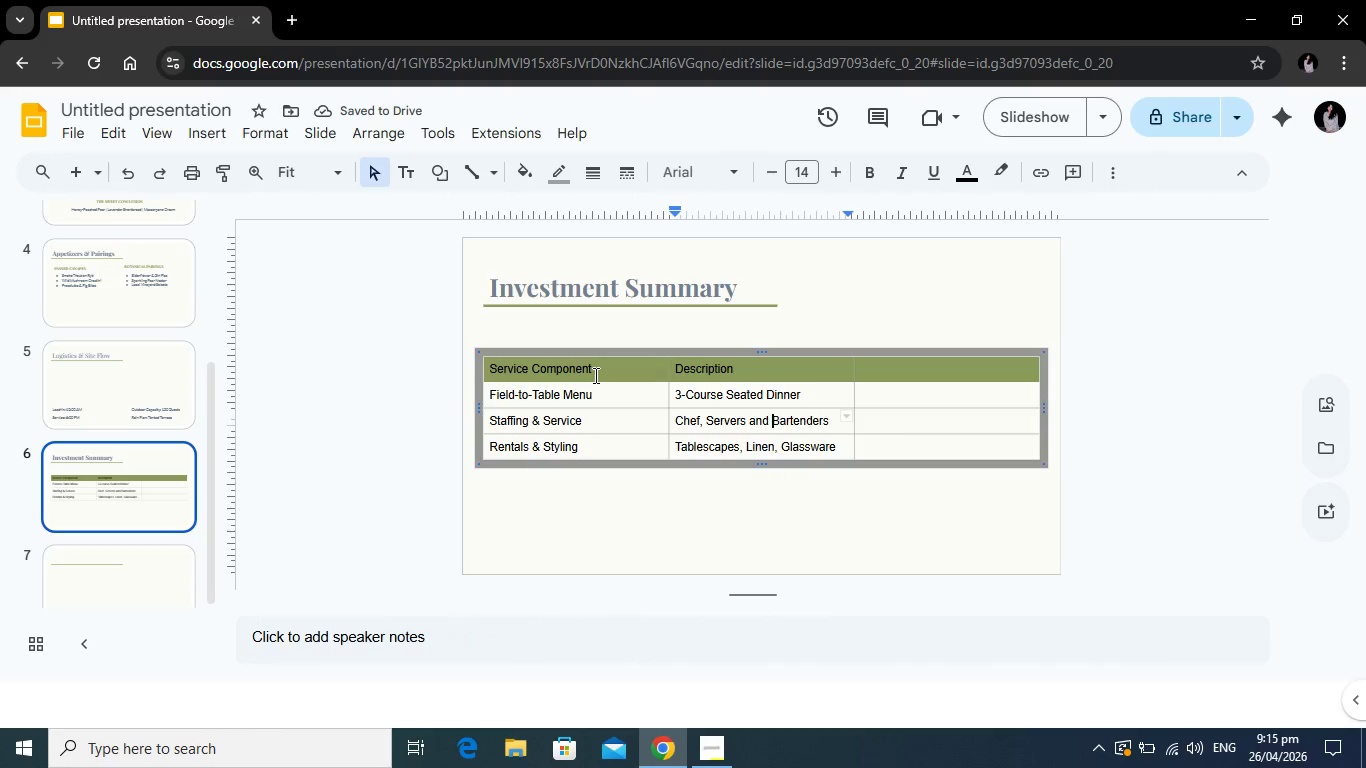 
key(ArrowLeft)
 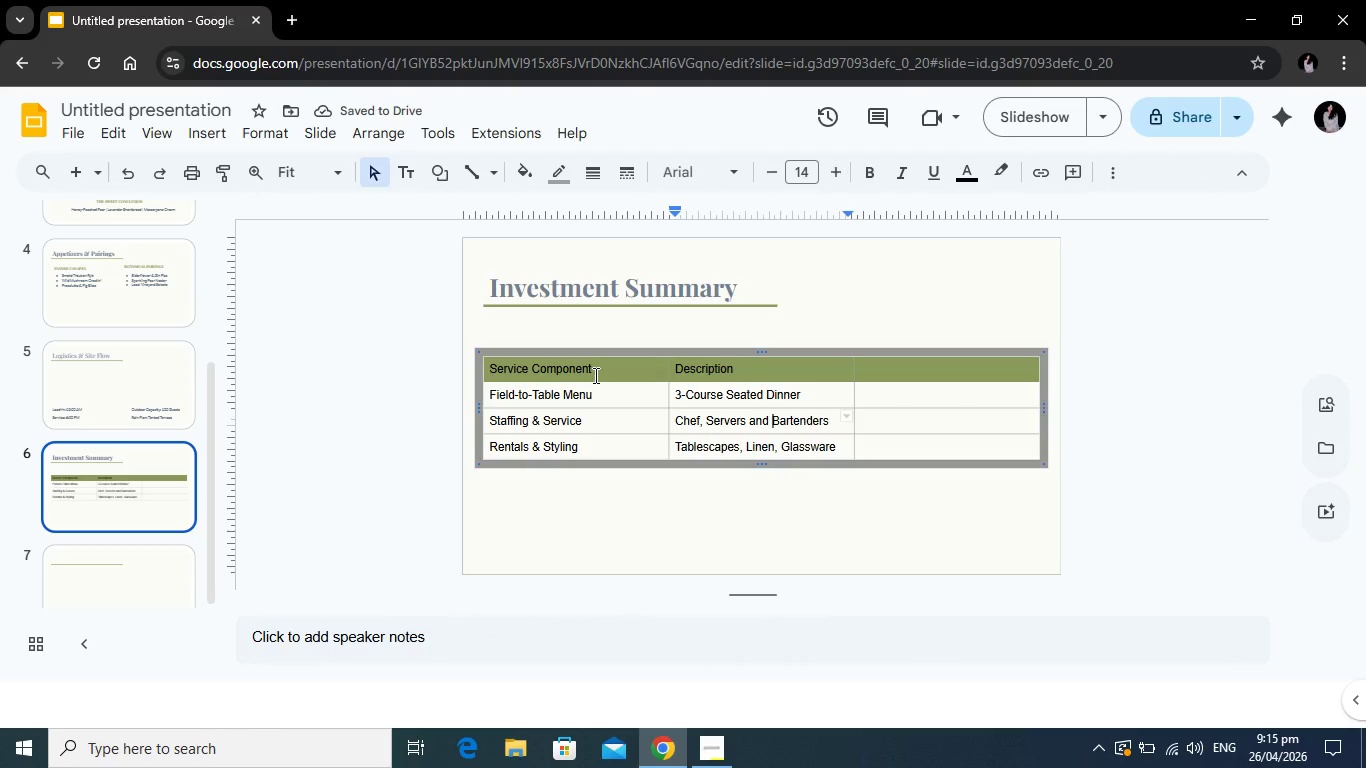 
key(Backspace)
 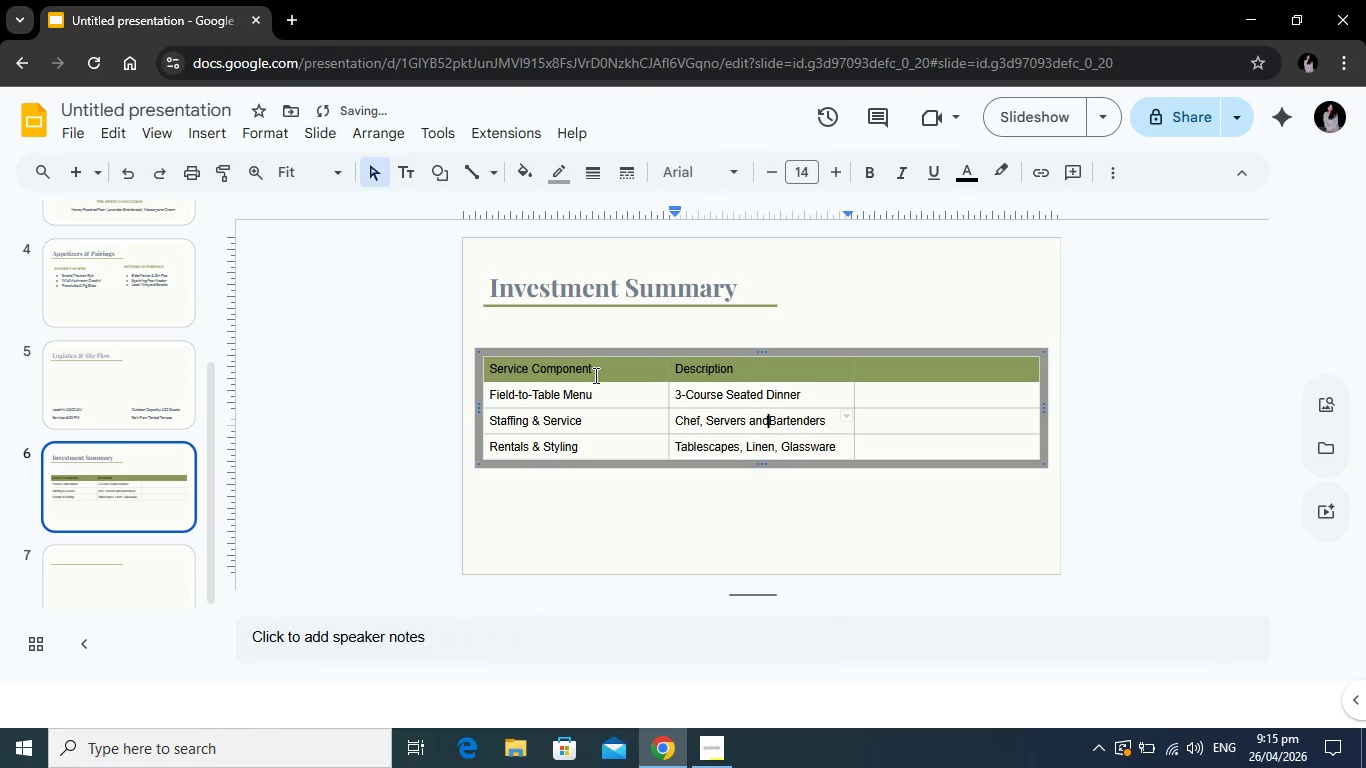 
key(Backspace)
 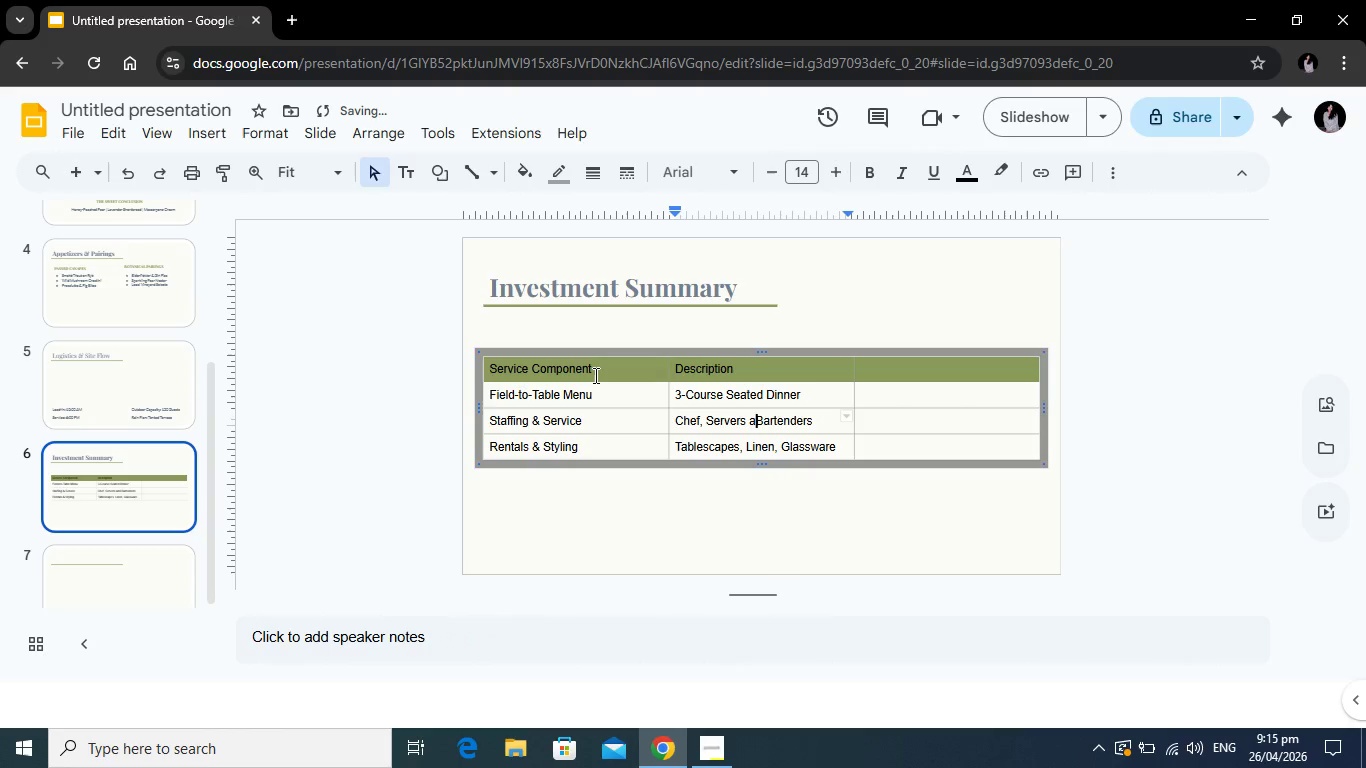 
key(Backspace)
 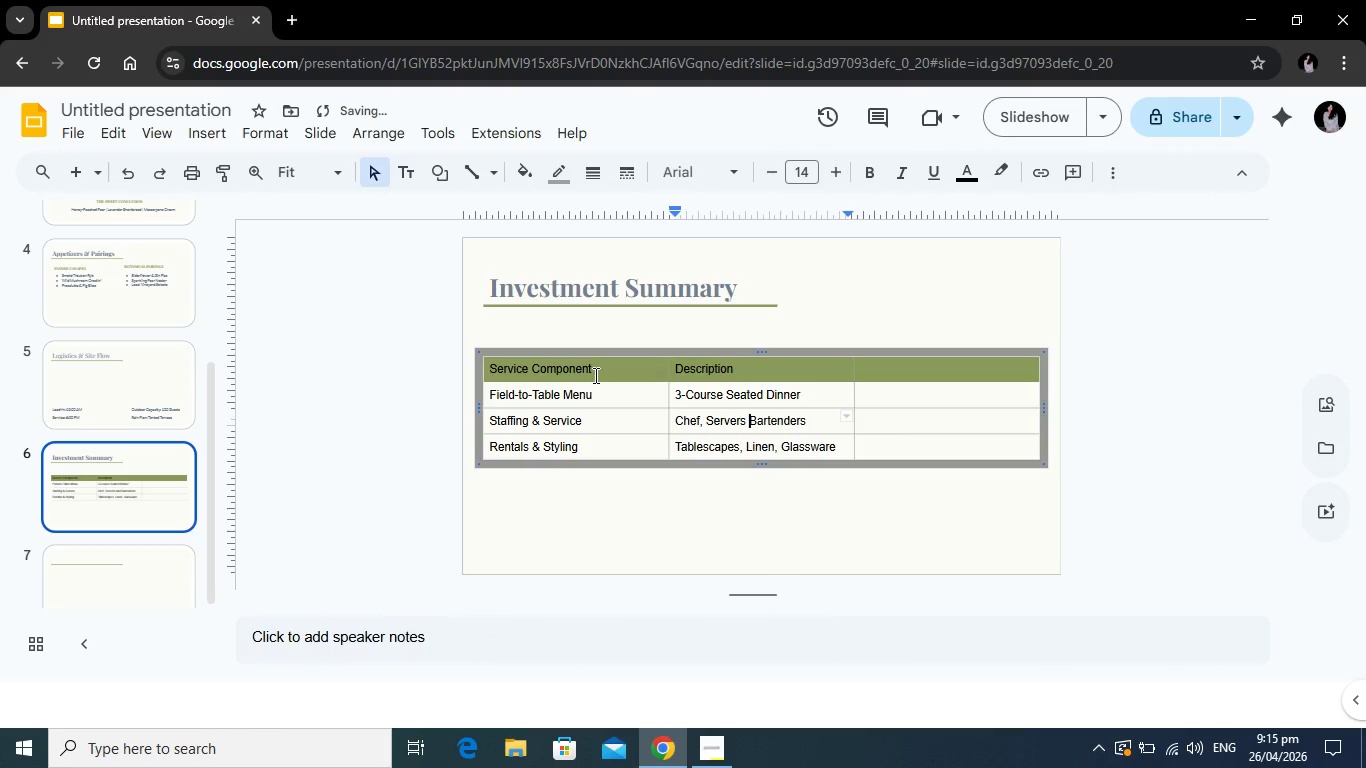 
key(Backspace)
 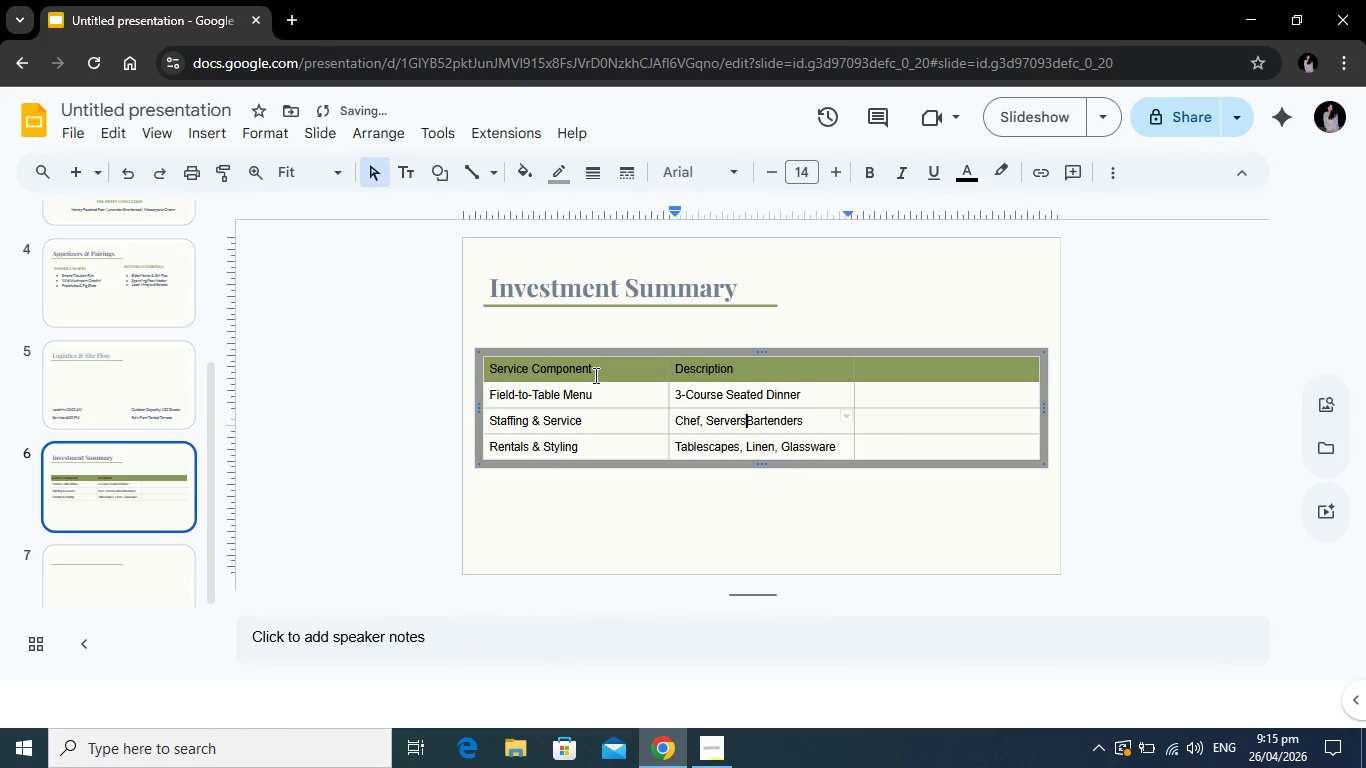 
key(Backspace)
 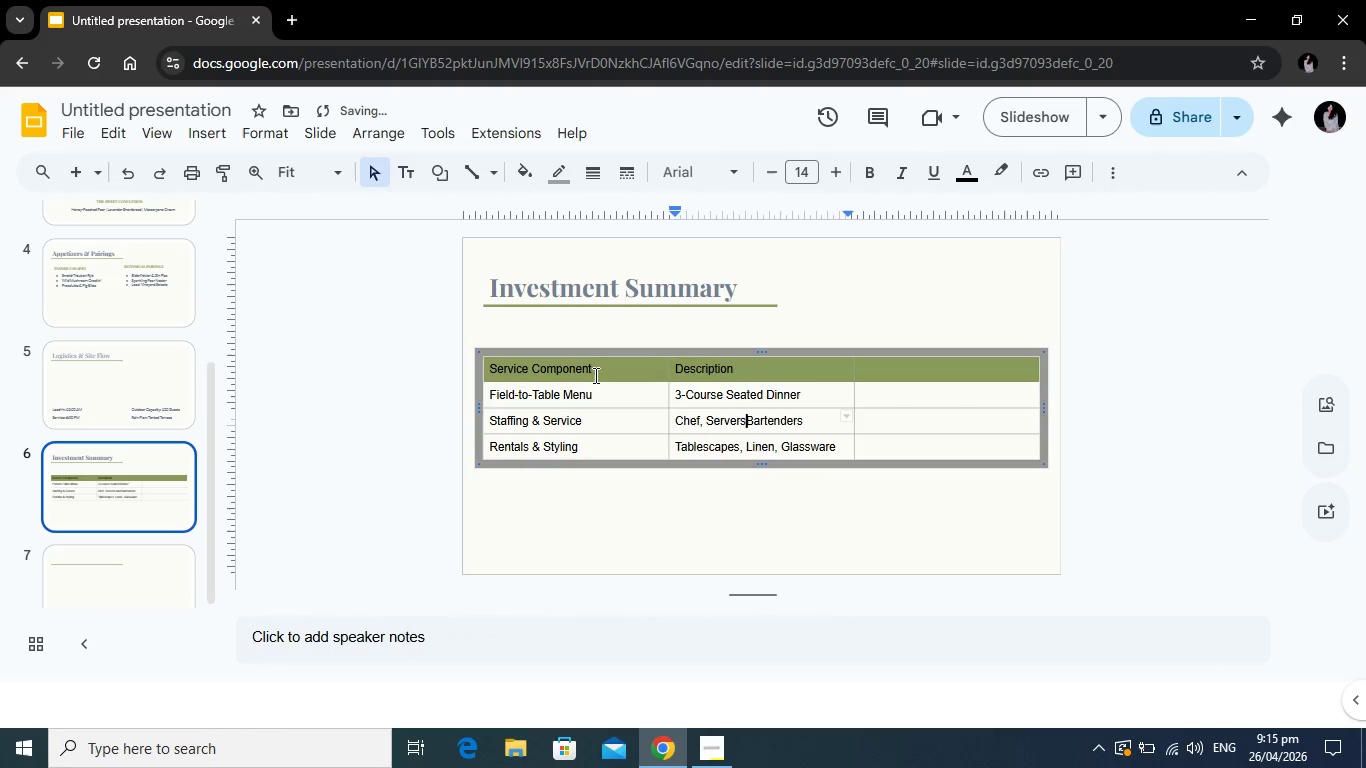 
key(Comma)
 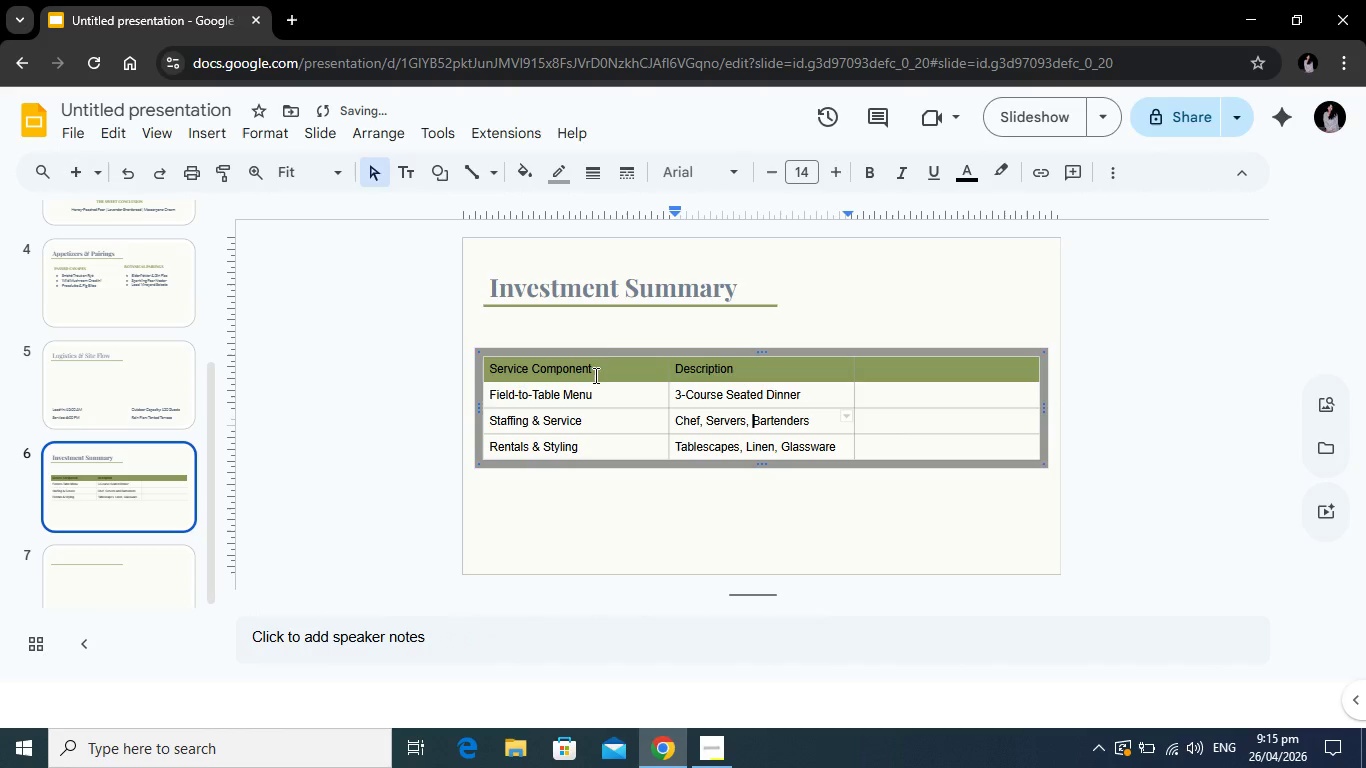 
key(Space)
 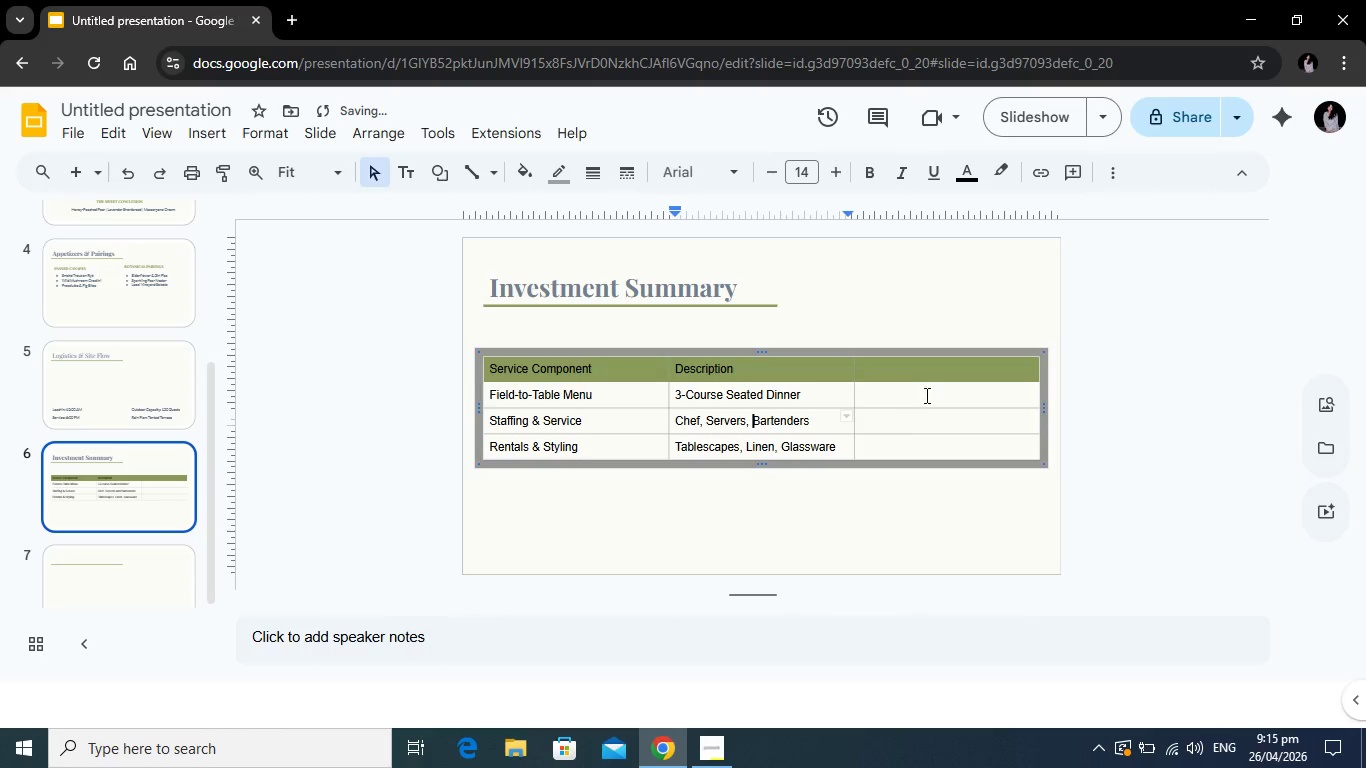 
left_click([925, 395])
 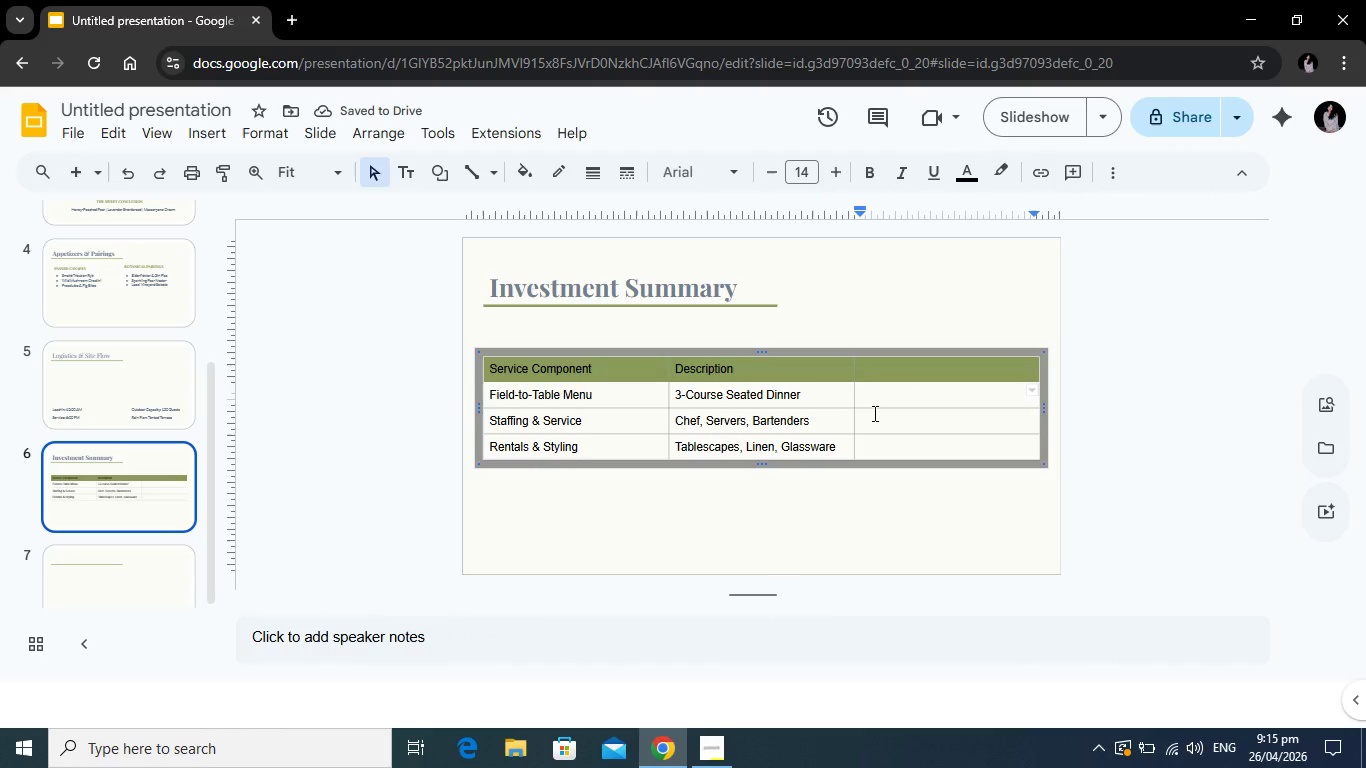 
key(Shift+4)
 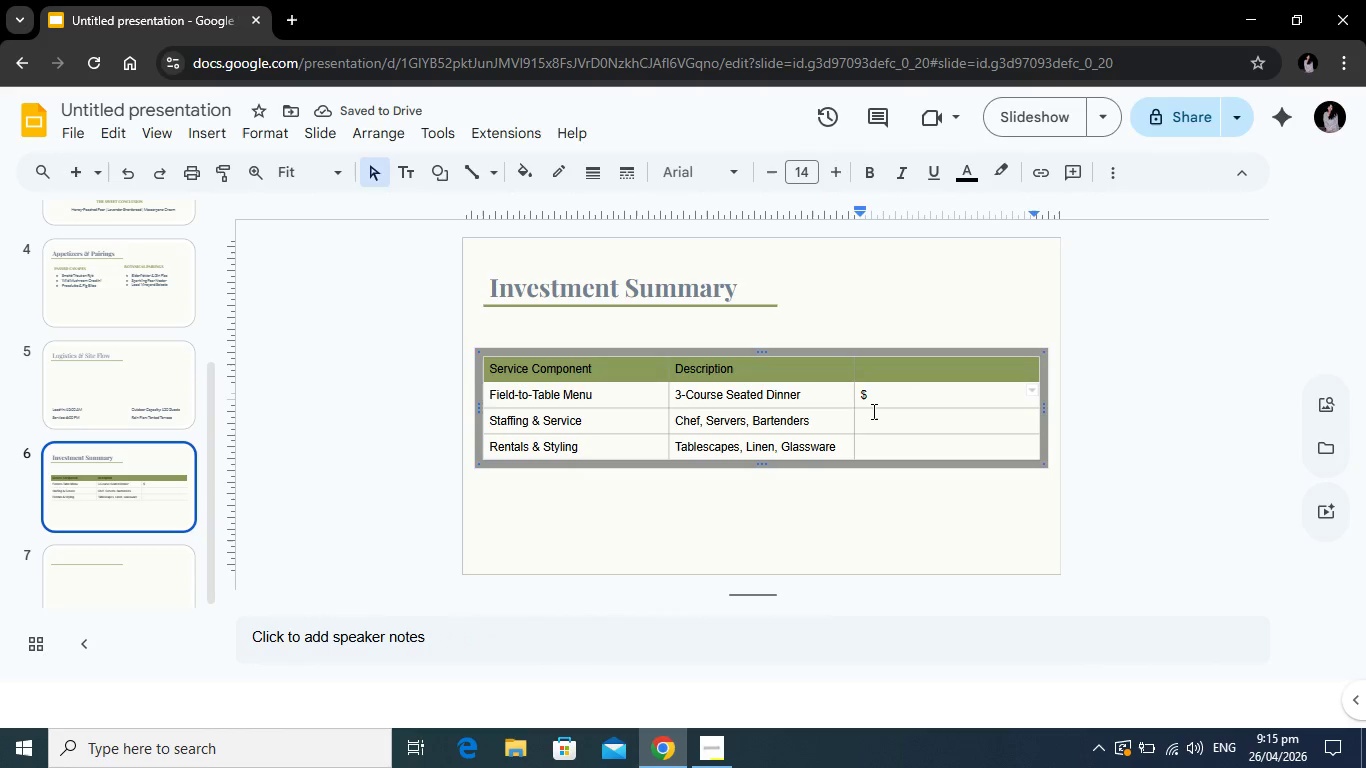 
type(XX,XXX)
 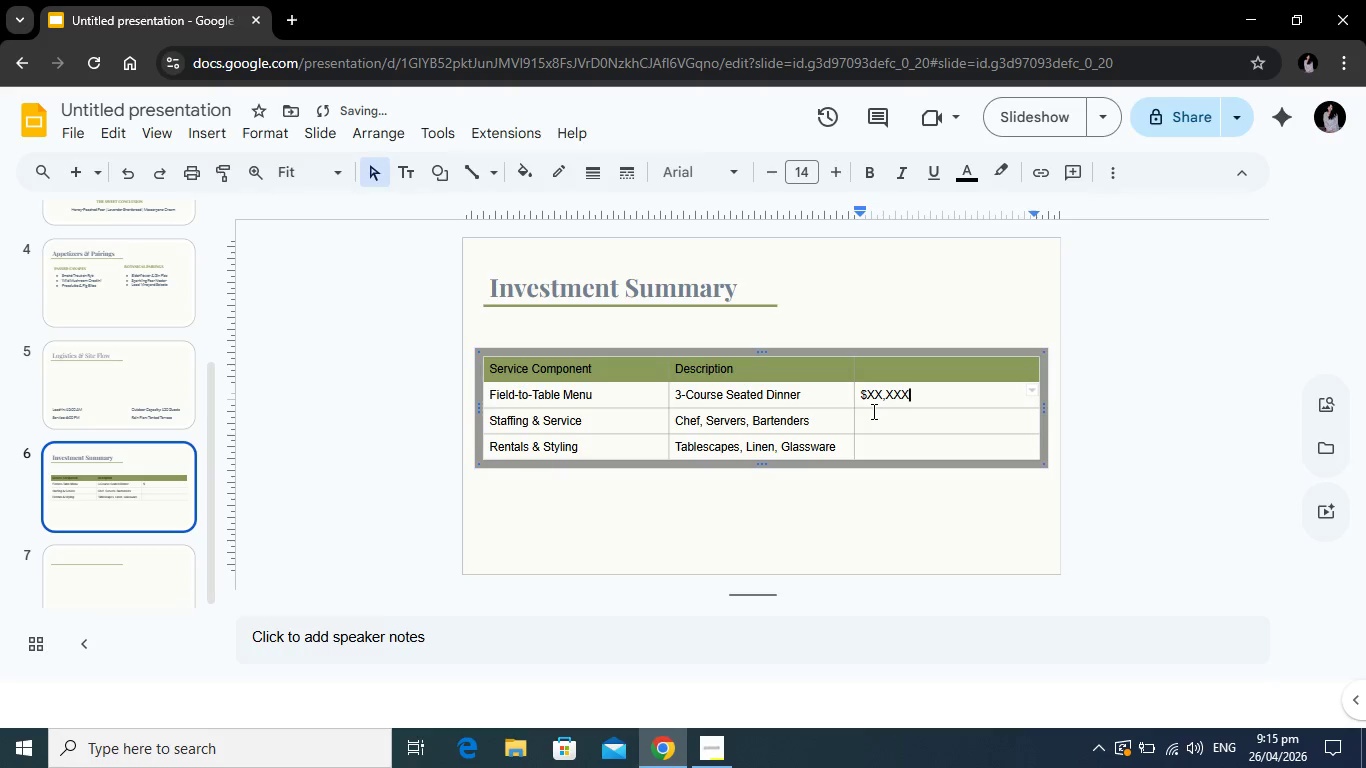 
key(ArrowDown)
 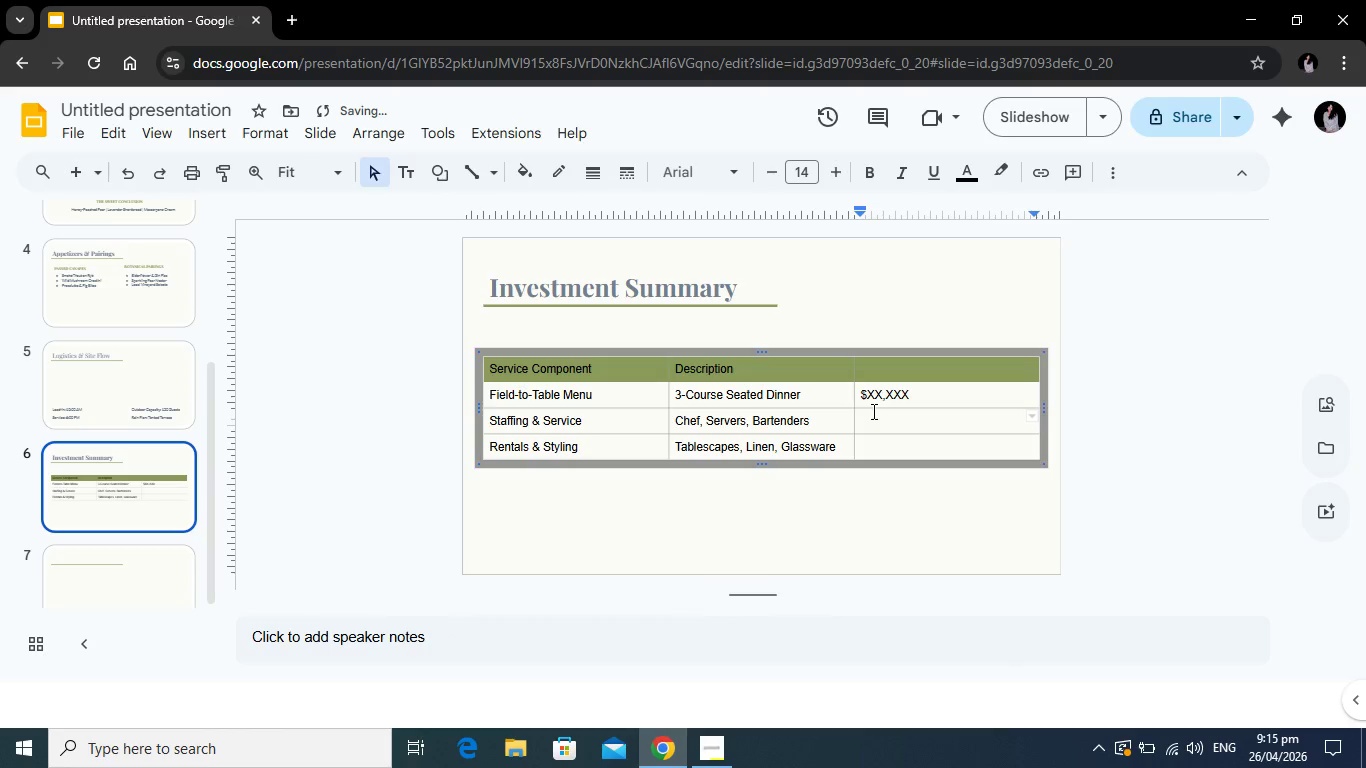 
type($,XXX)
 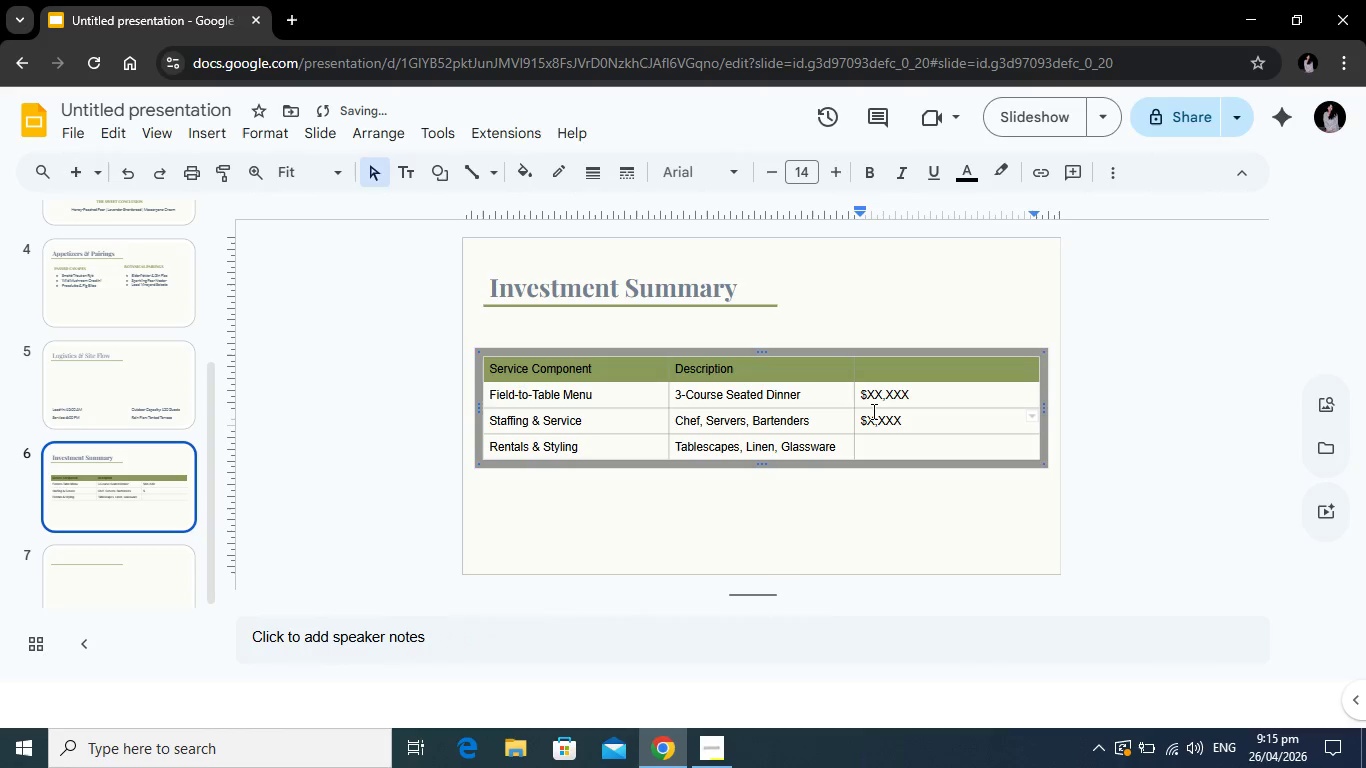 
key(ArrowDown)
 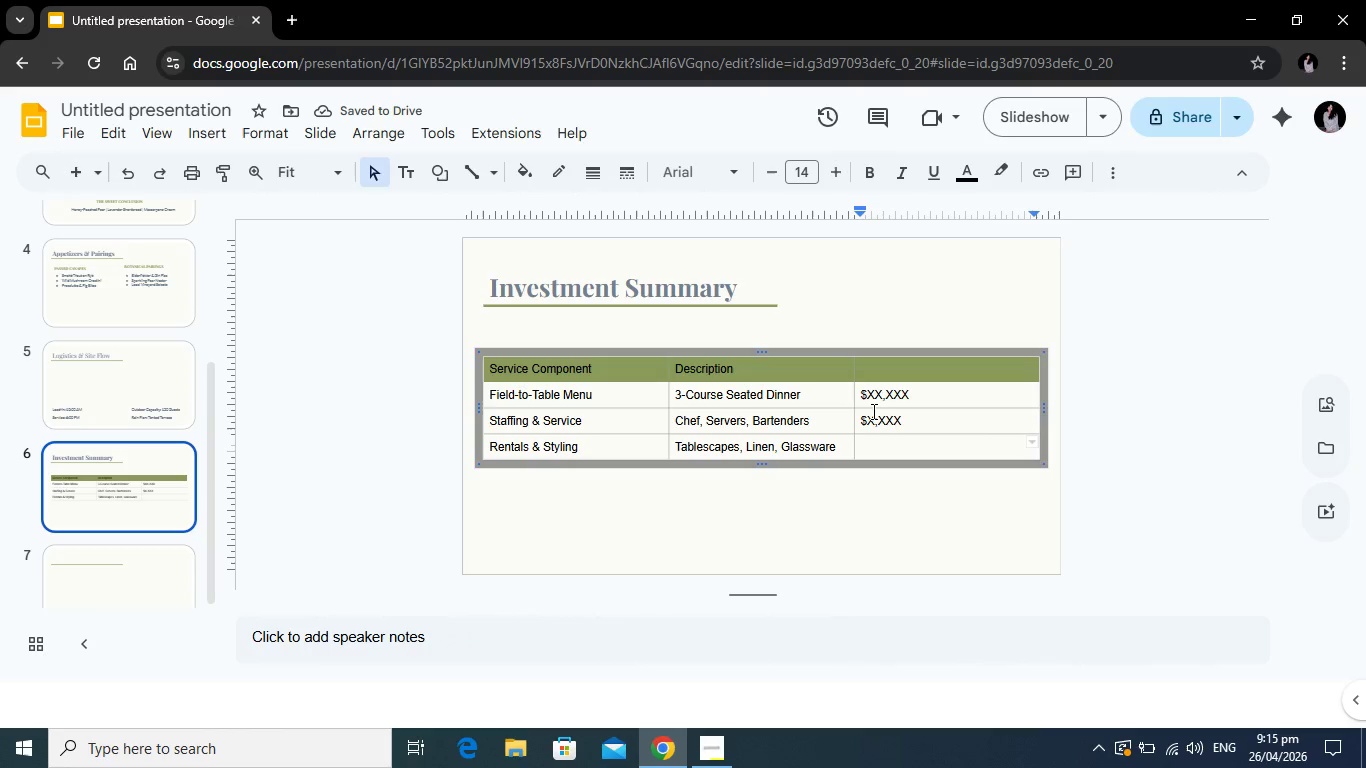 
type(#)
key(Backspace)
type($X,XXX)
 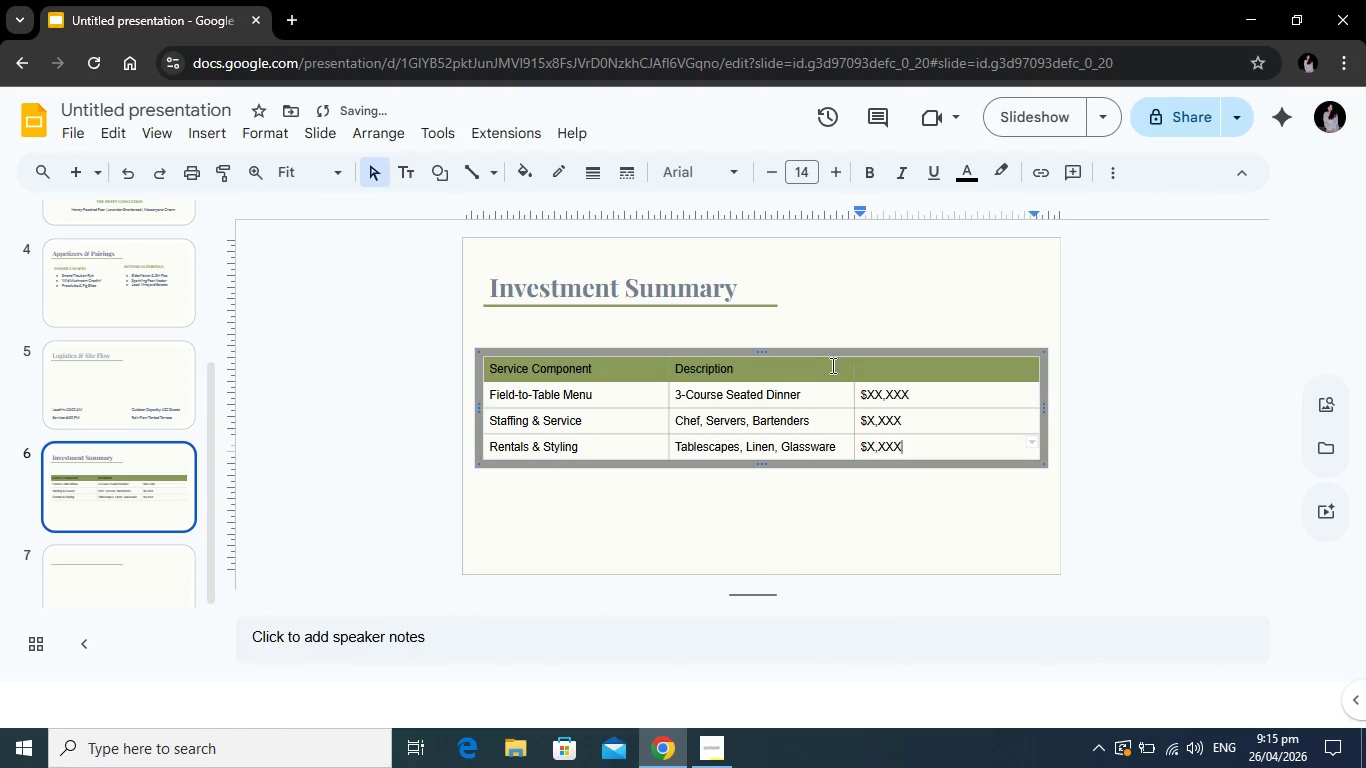 
left_click([887, 371])
 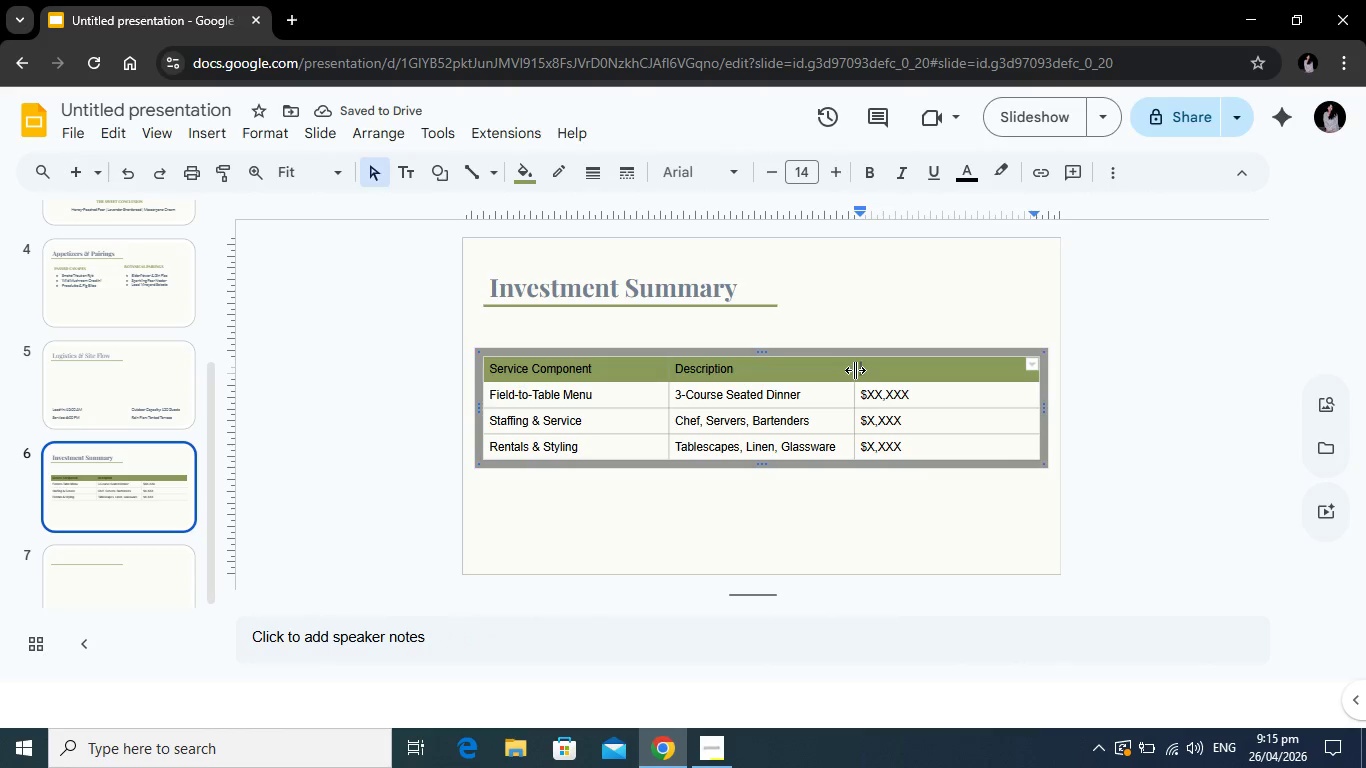 
type(tOTAL)
key(Backspace)
key(Backspace)
key(Backspace)
key(Backspace)
key(Backspace)
type(Total)
 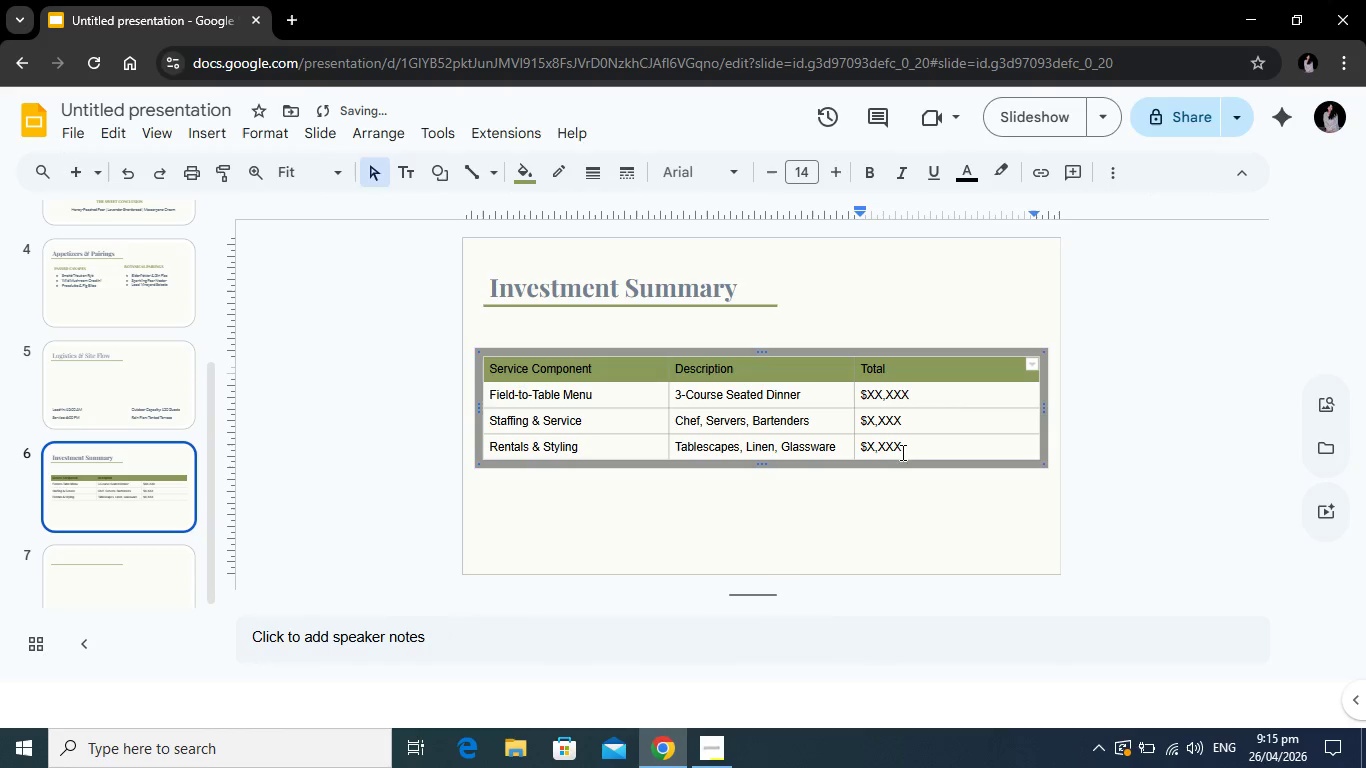 
left_click_drag(start_coordinate=[914, 447], to_coordinate=[570, 405])
 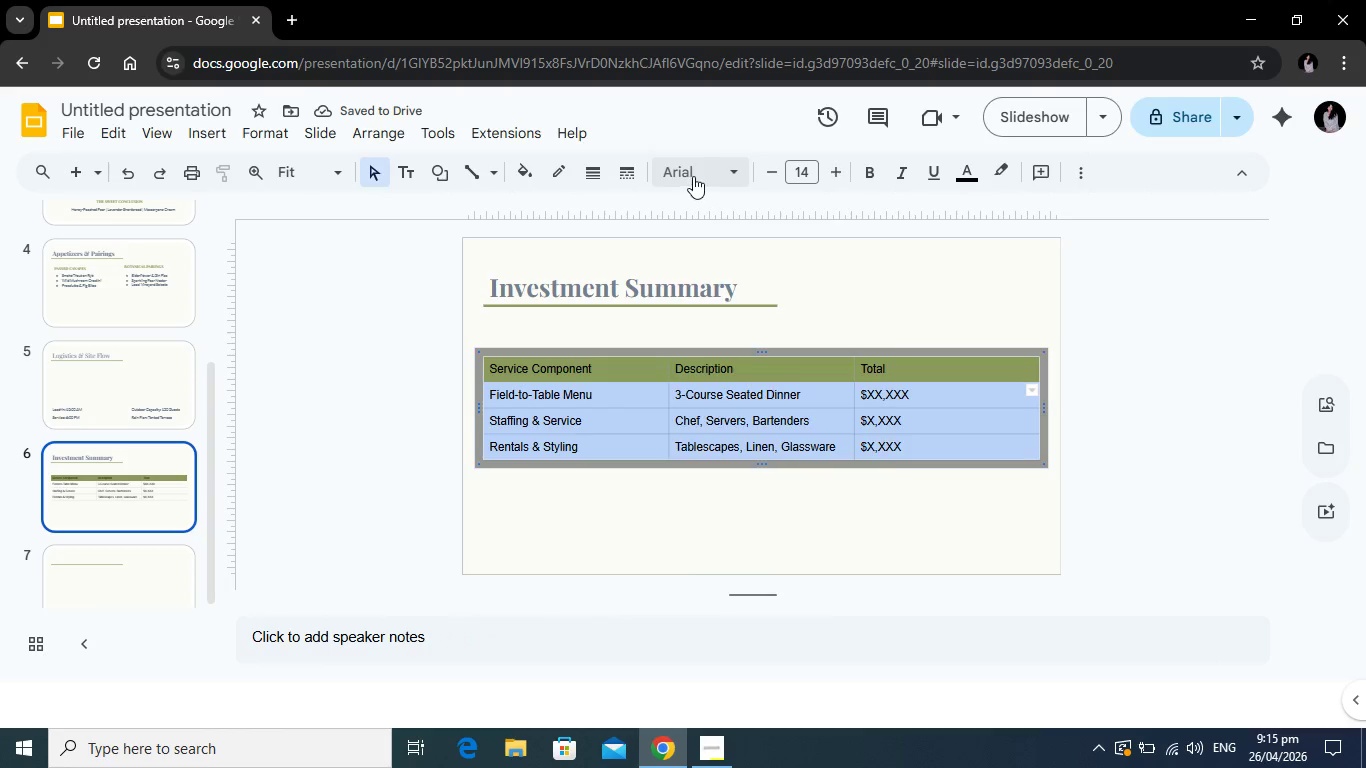 
left_click([693, 176])
 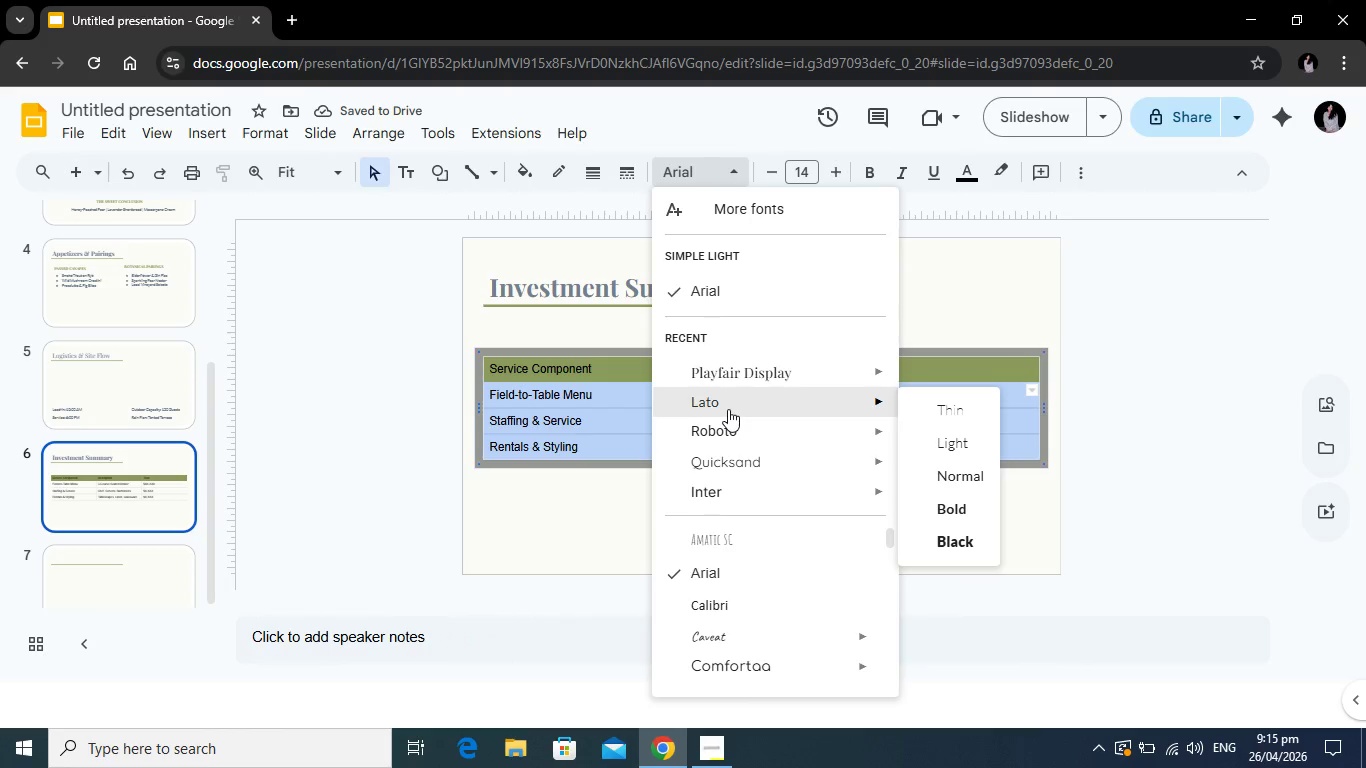 
left_click([728, 409])
 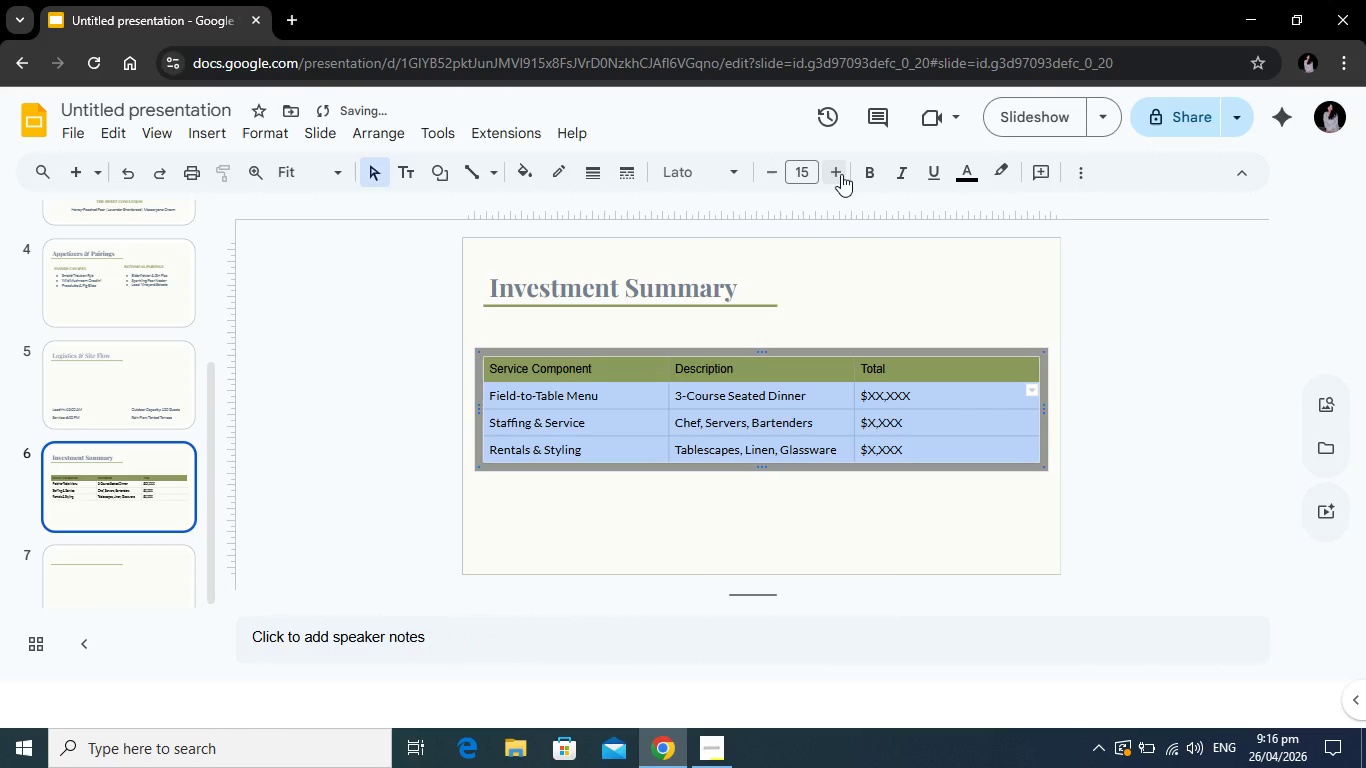 
left_click([841, 174])
 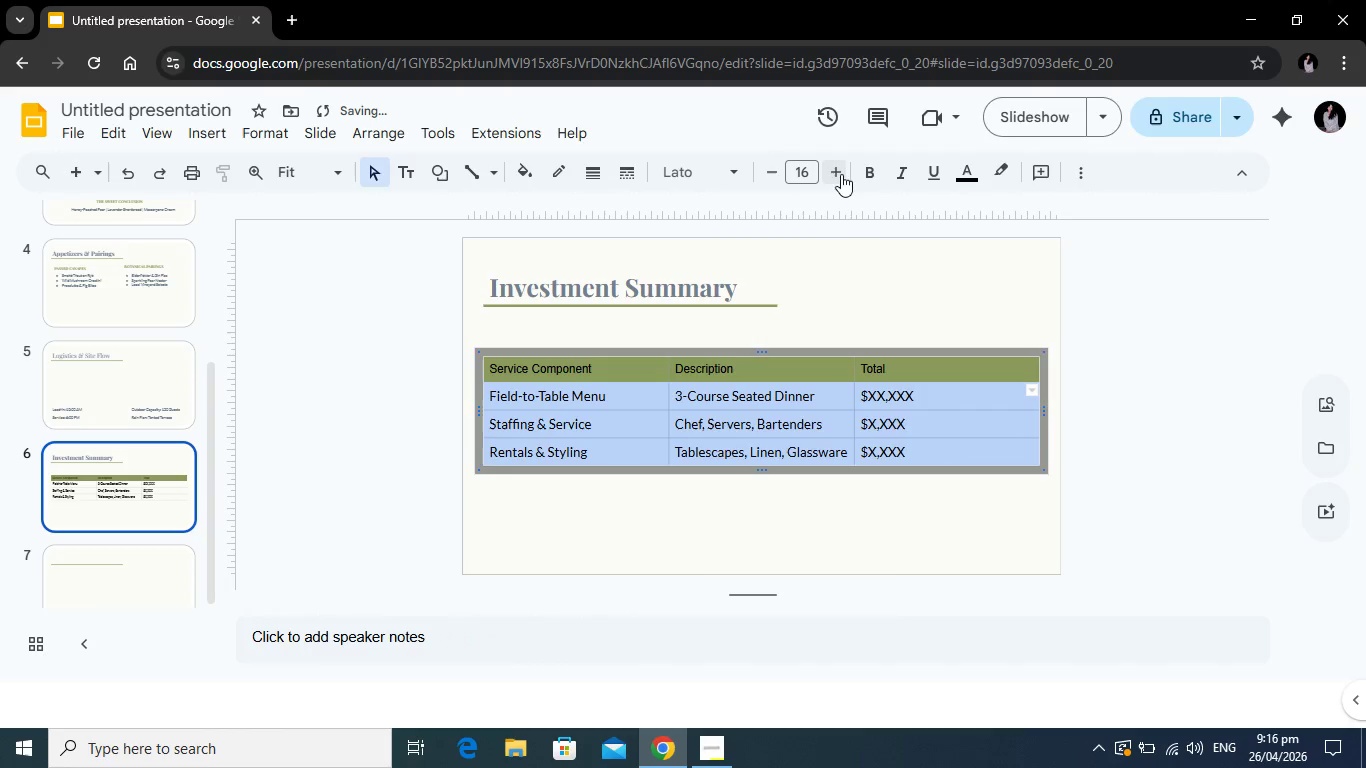 
left_click([841, 174])
 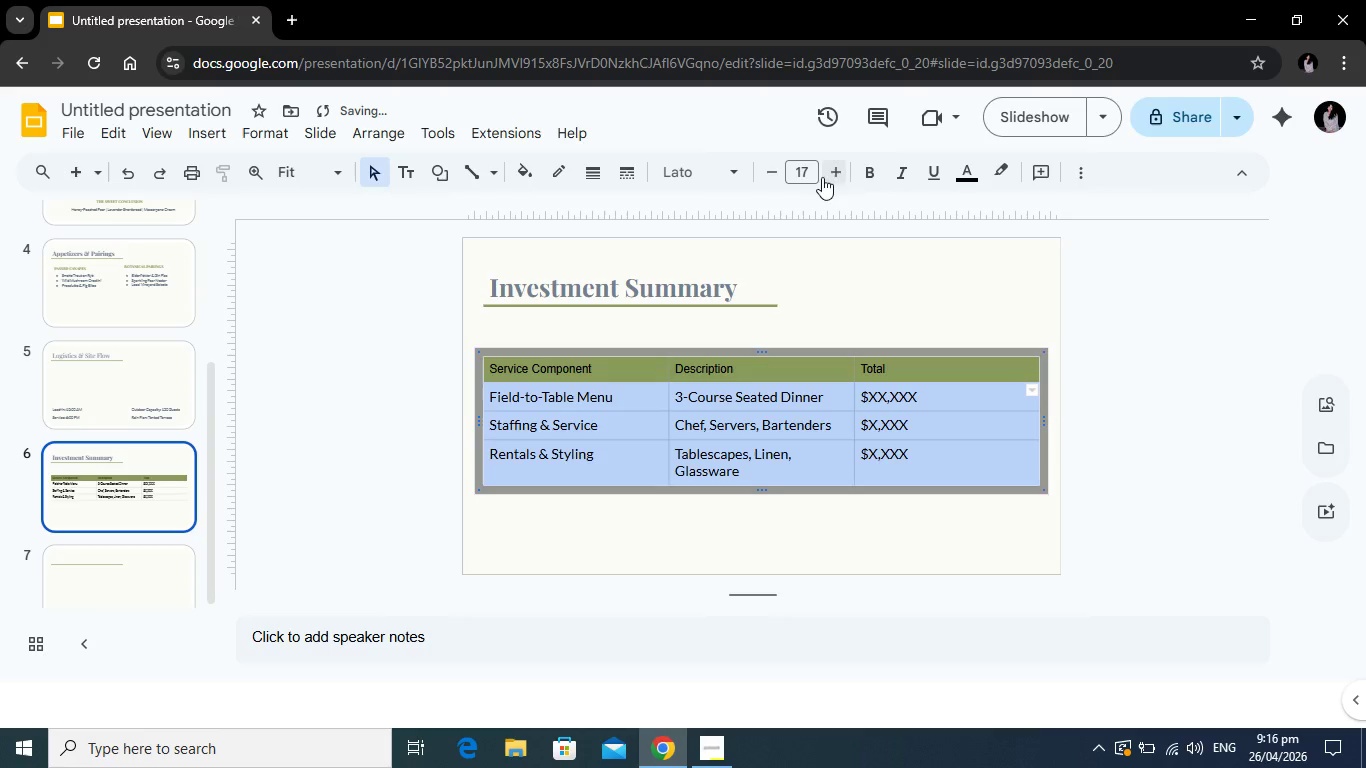 
left_click([779, 174])
 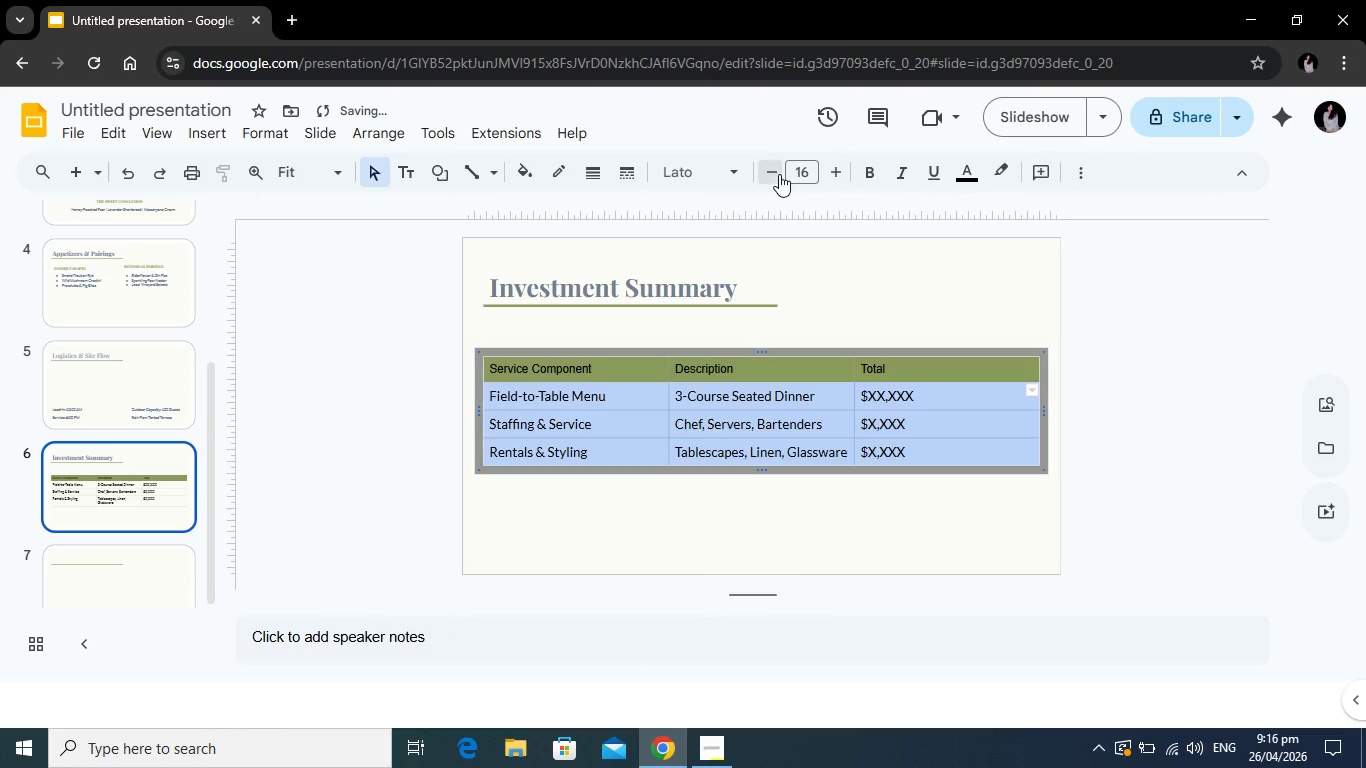 
left_click([779, 174])
 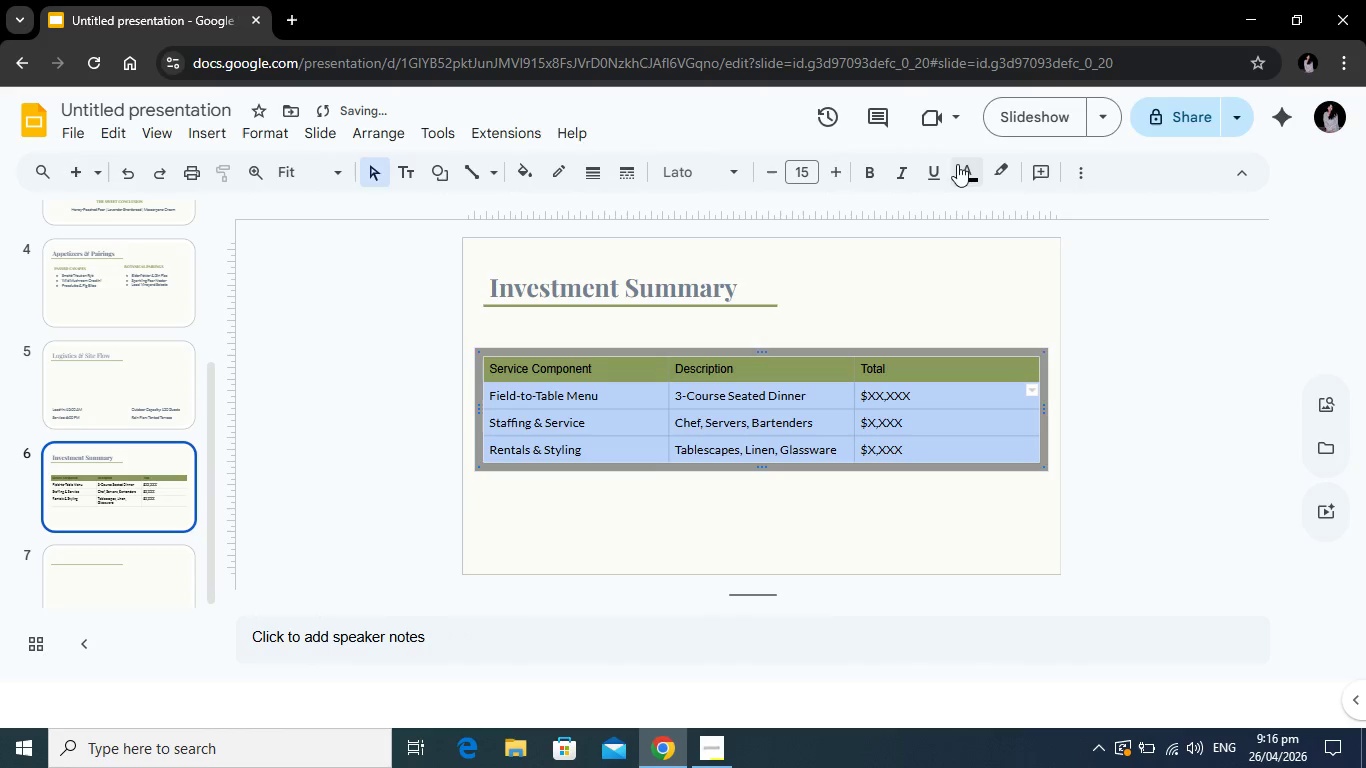 
left_click([973, 164])
 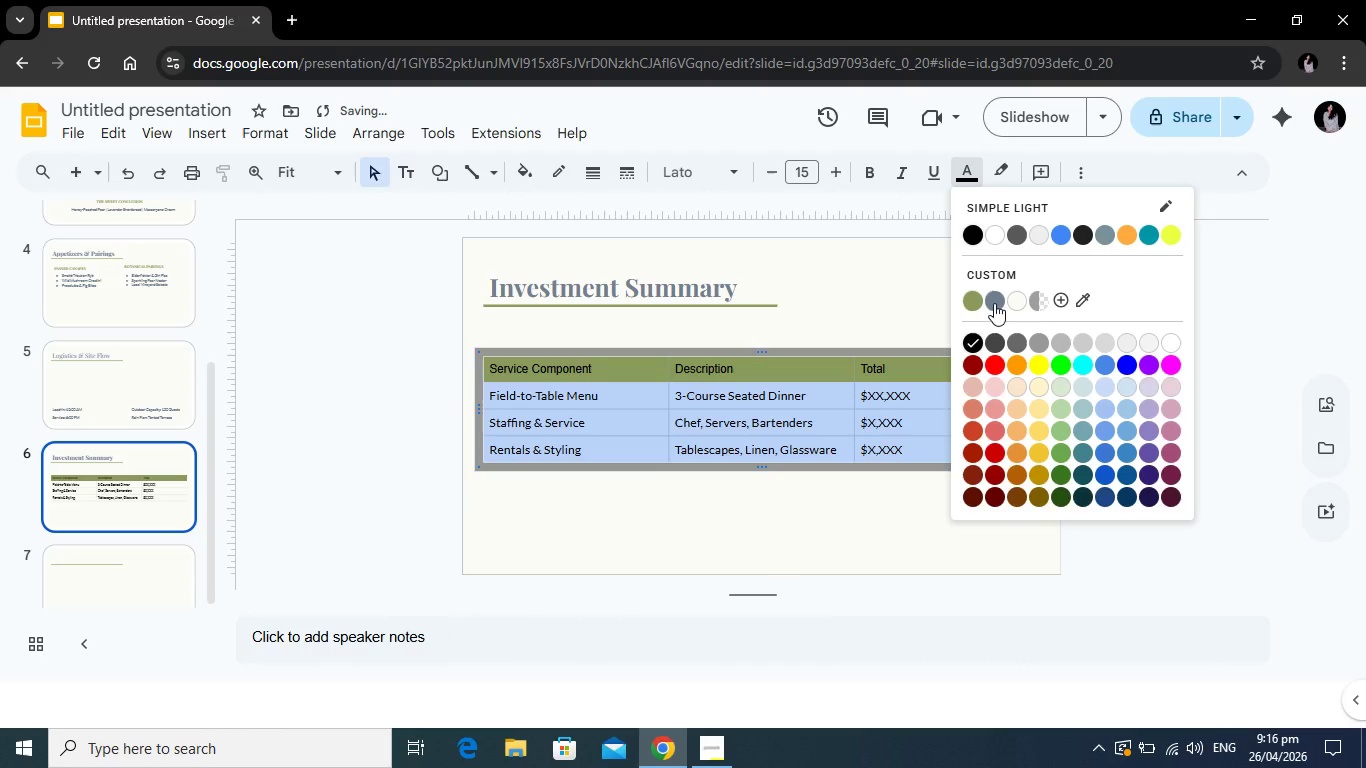 
left_click([994, 303])
 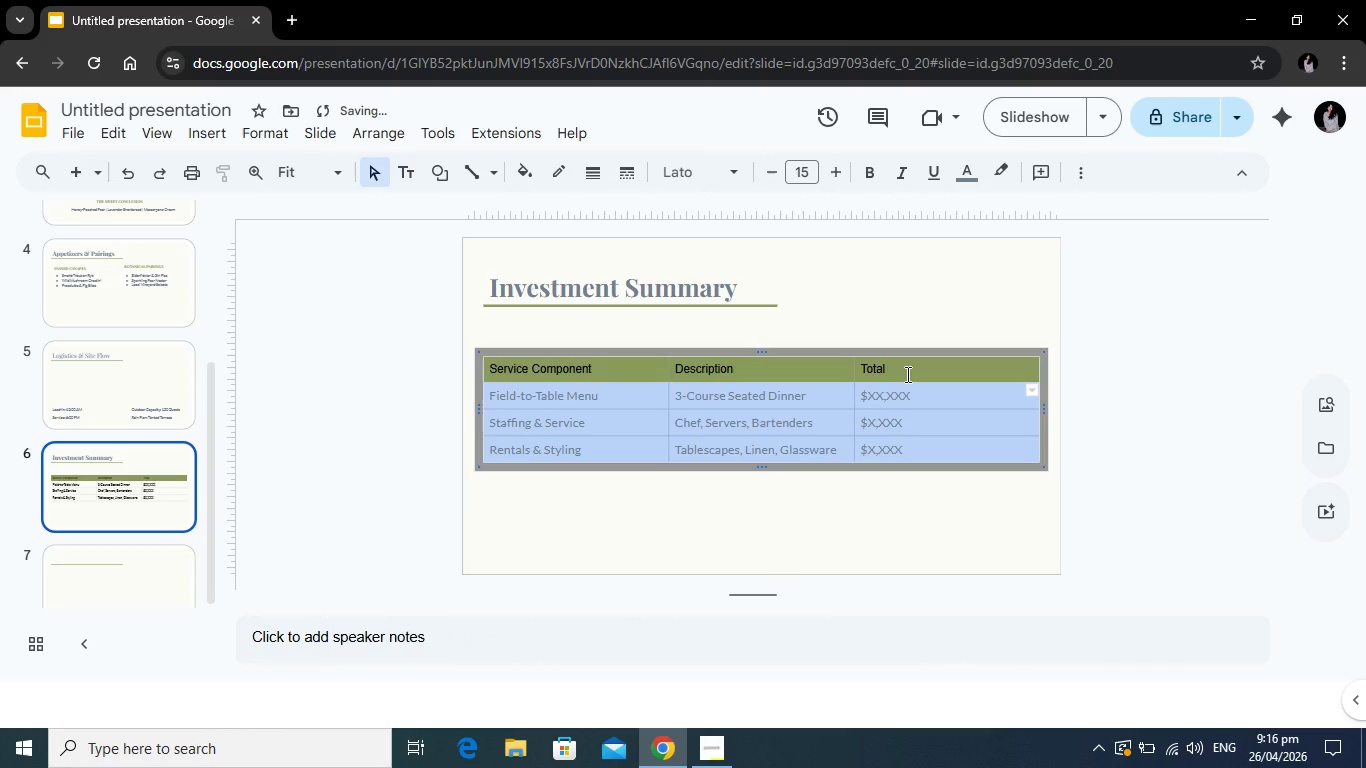 
left_click([906, 374])
 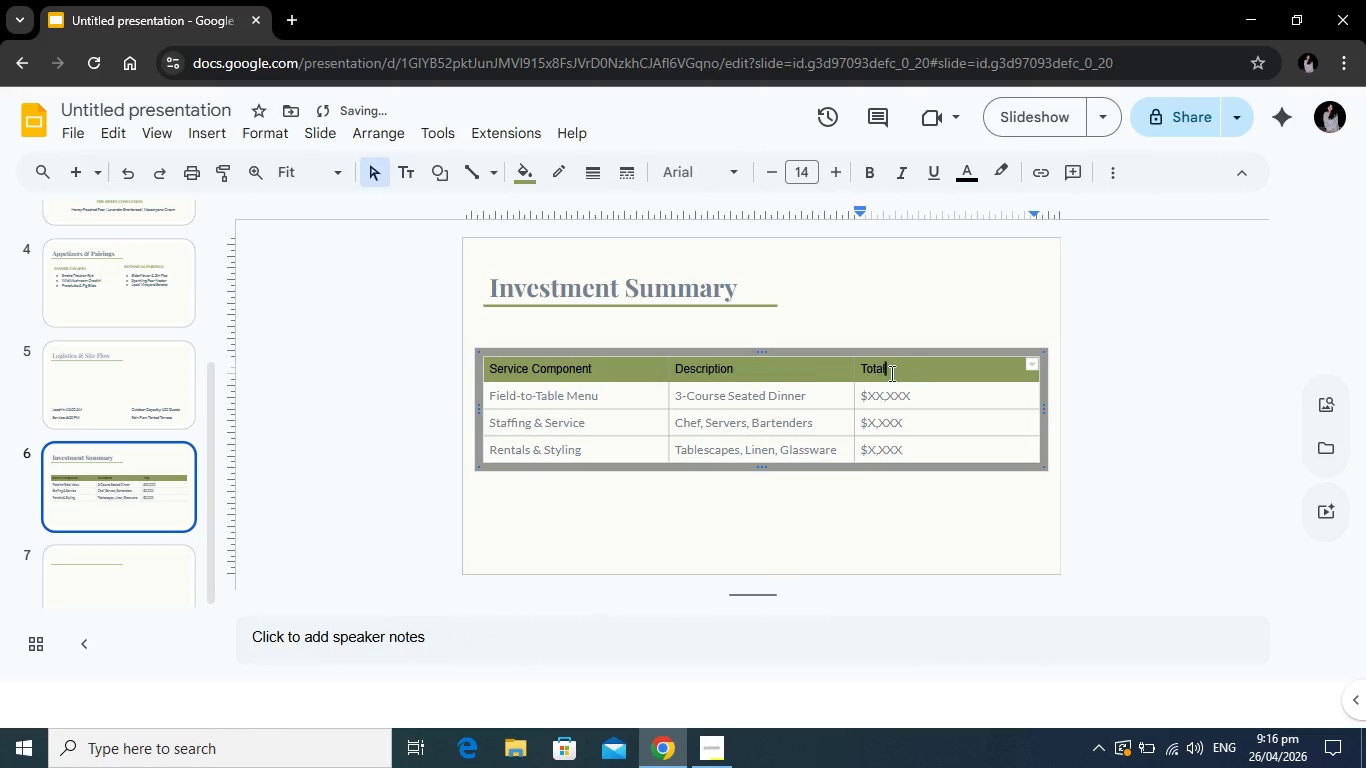 
left_click_drag(start_coordinate=[907, 373], to_coordinate=[516, 376])
 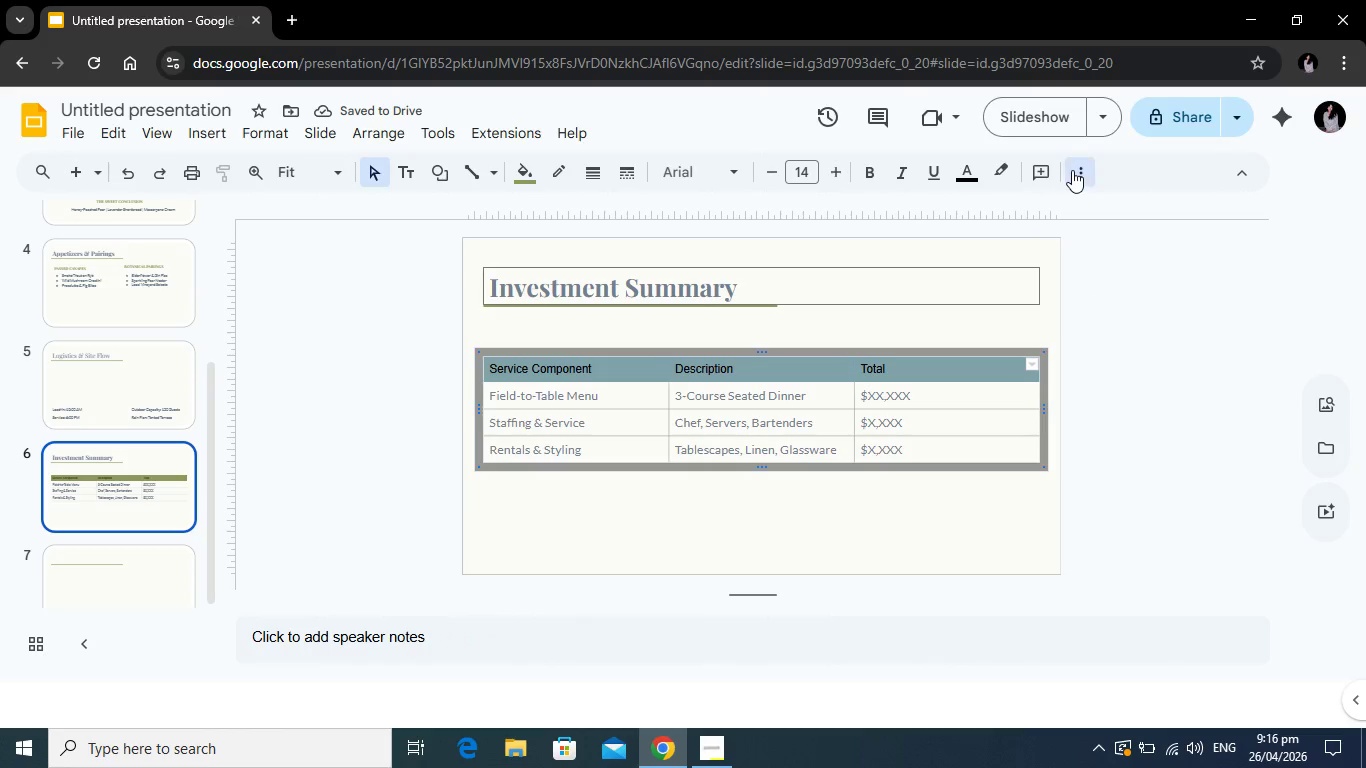 
left_click([1072, 170])
 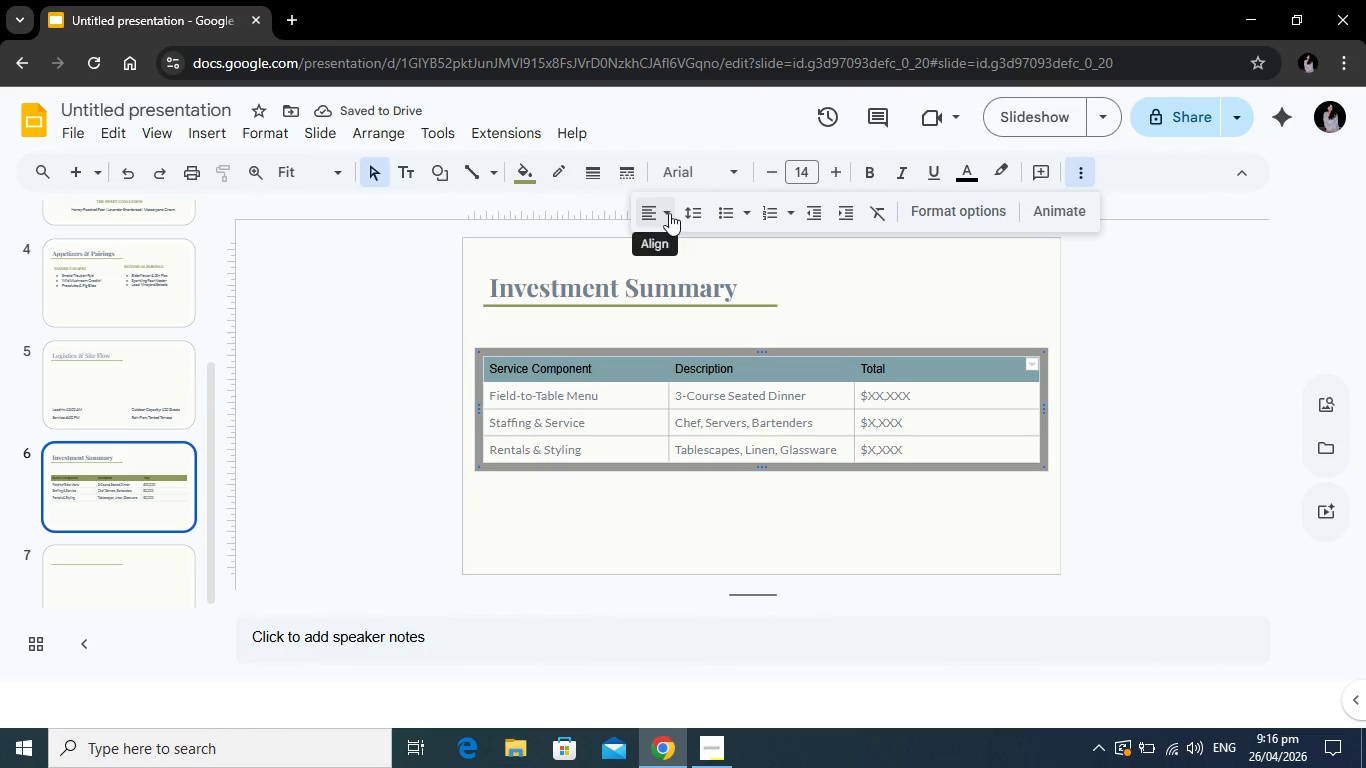 
left_click([669, 213])
 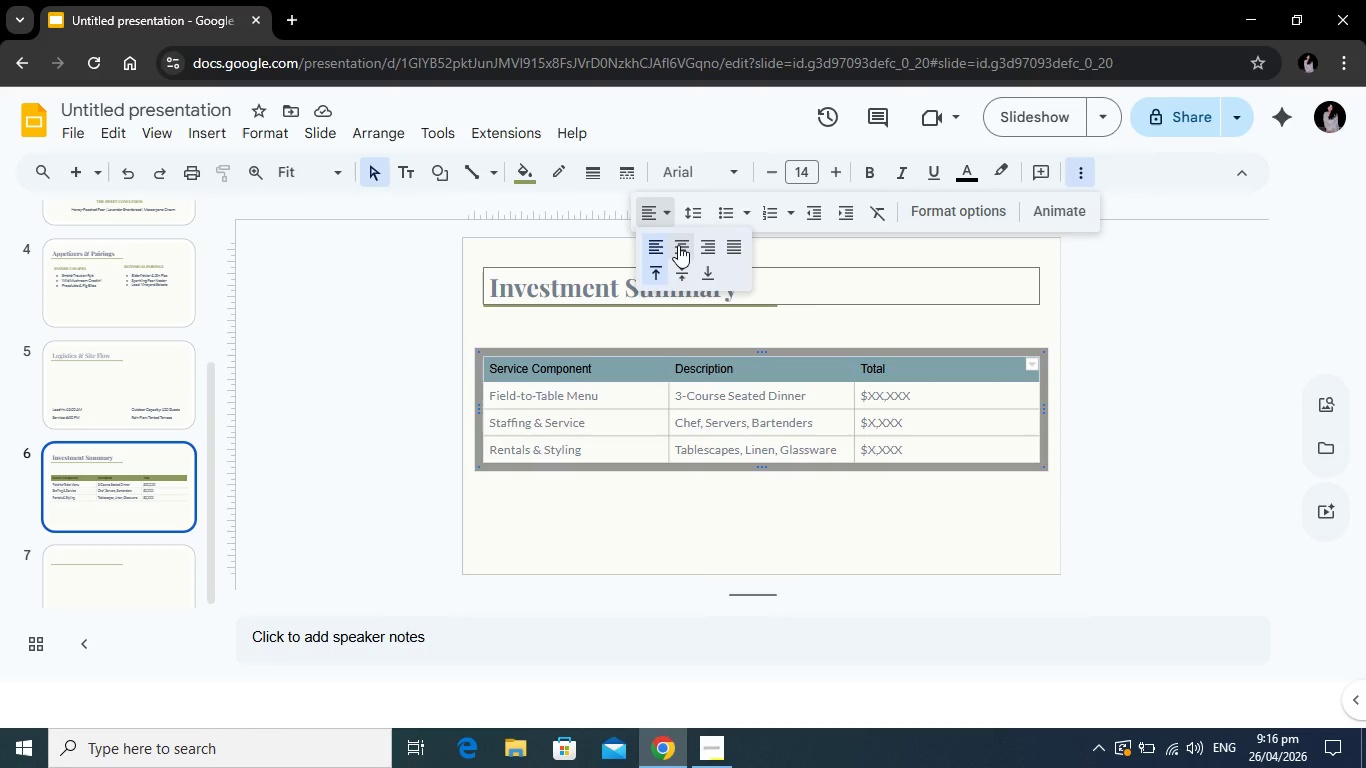 
left_click([678, 245])
 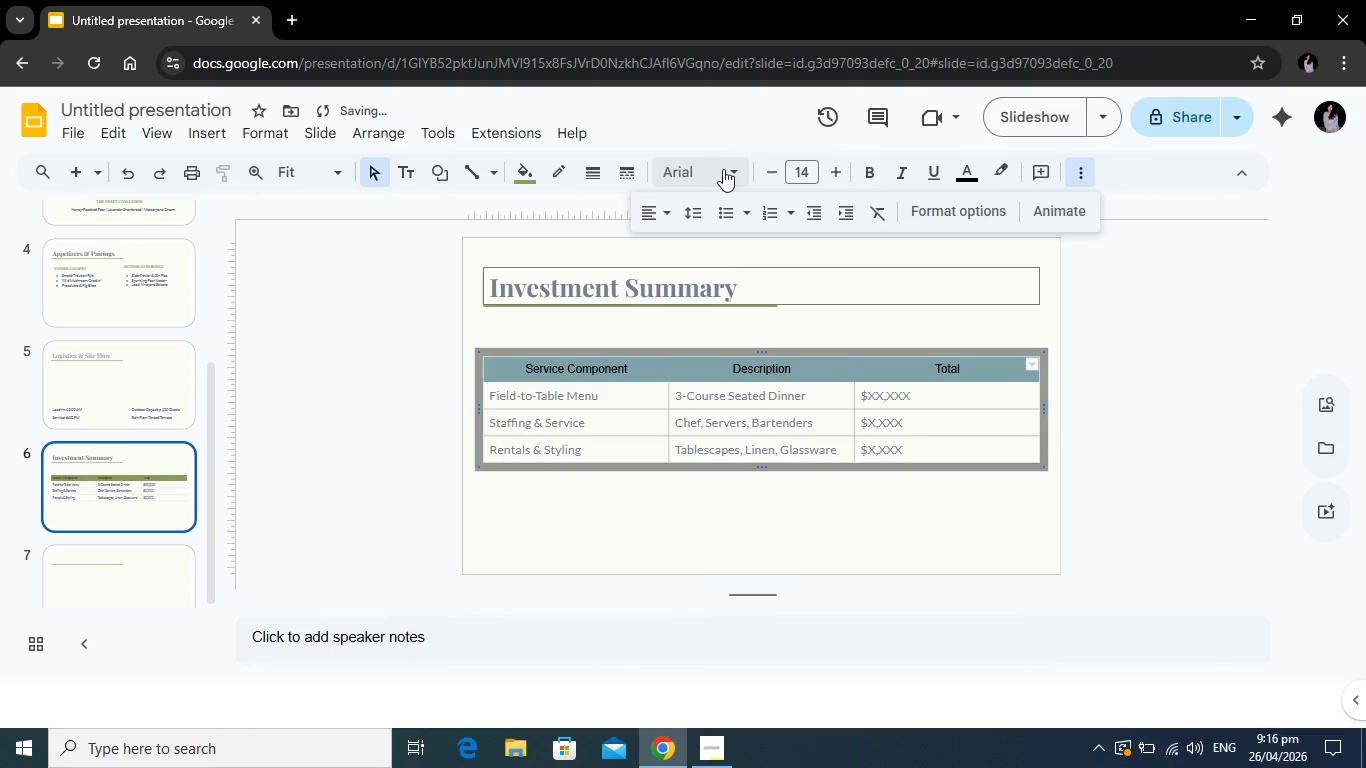 
left_click([723, 169])
 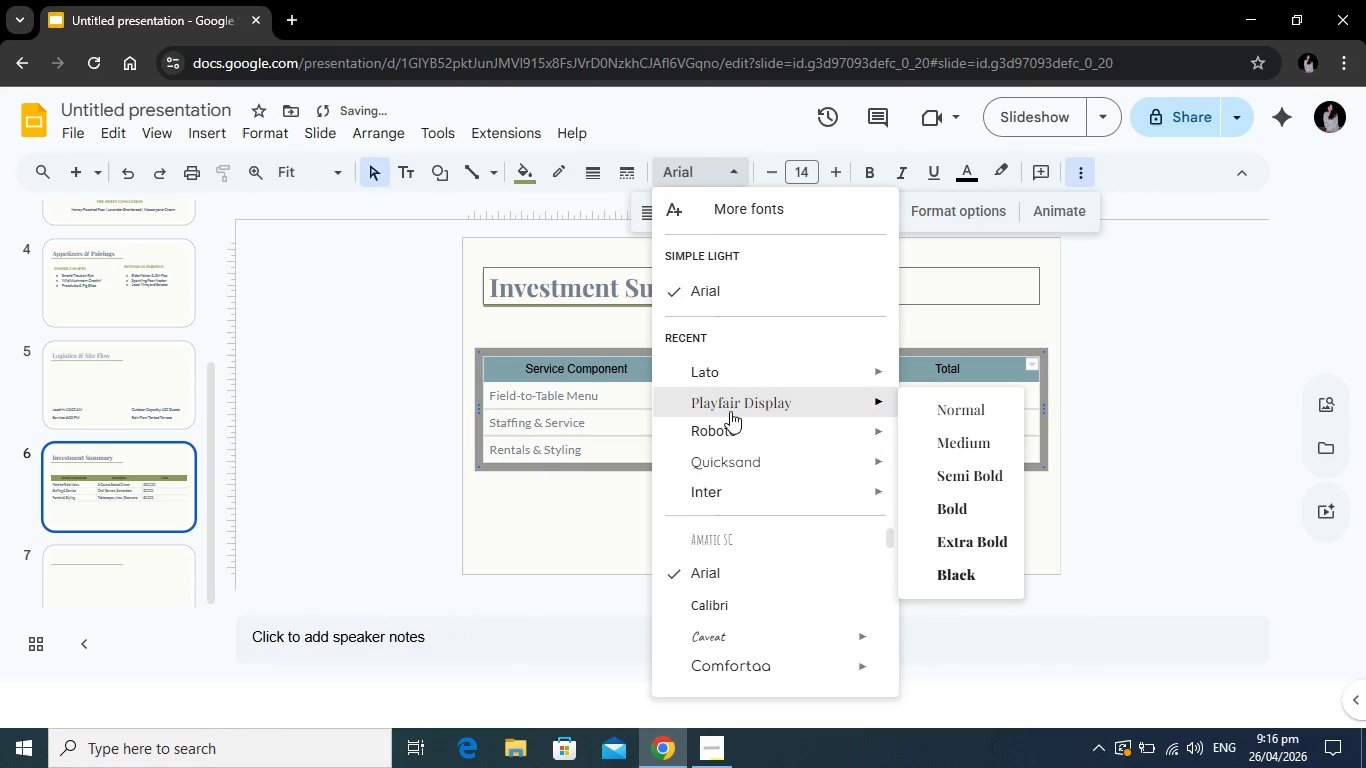 
left_click([734, 407])
 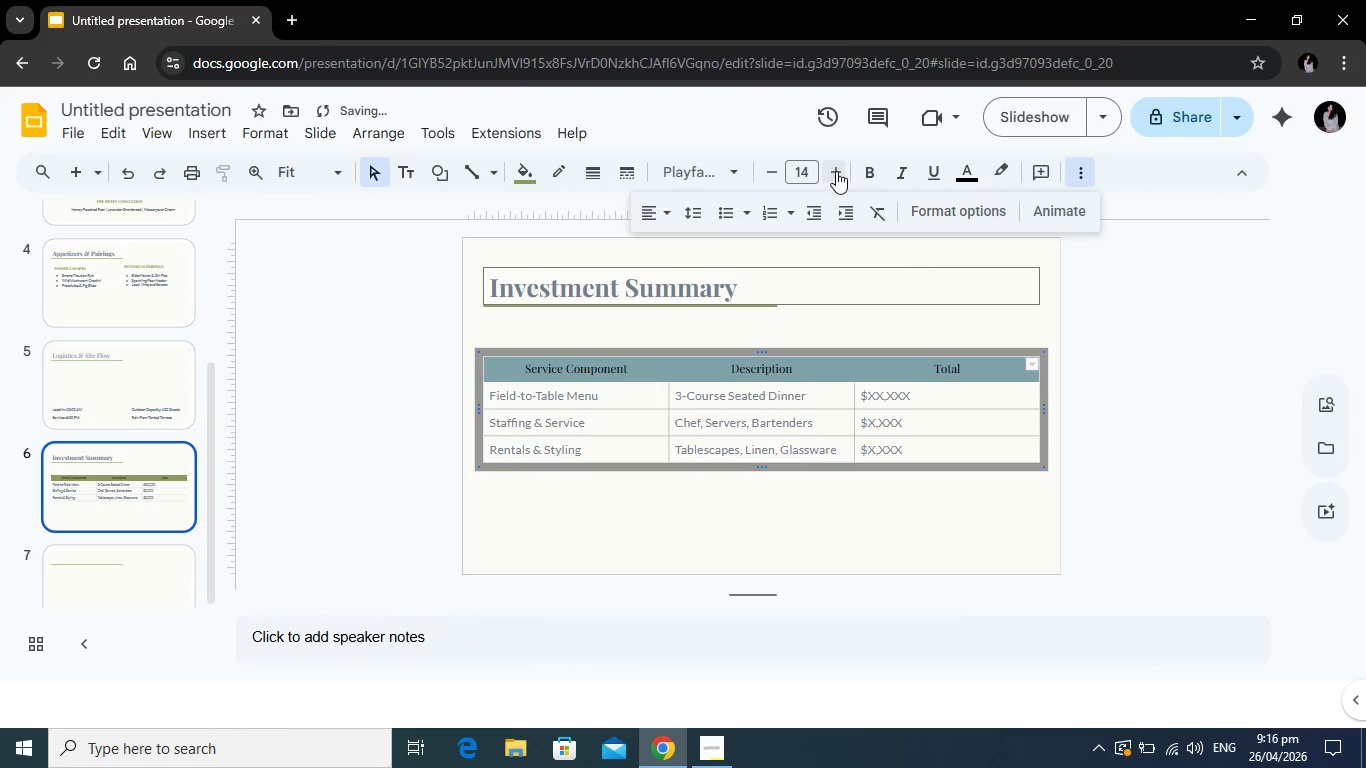 
left_click([836, 171])
 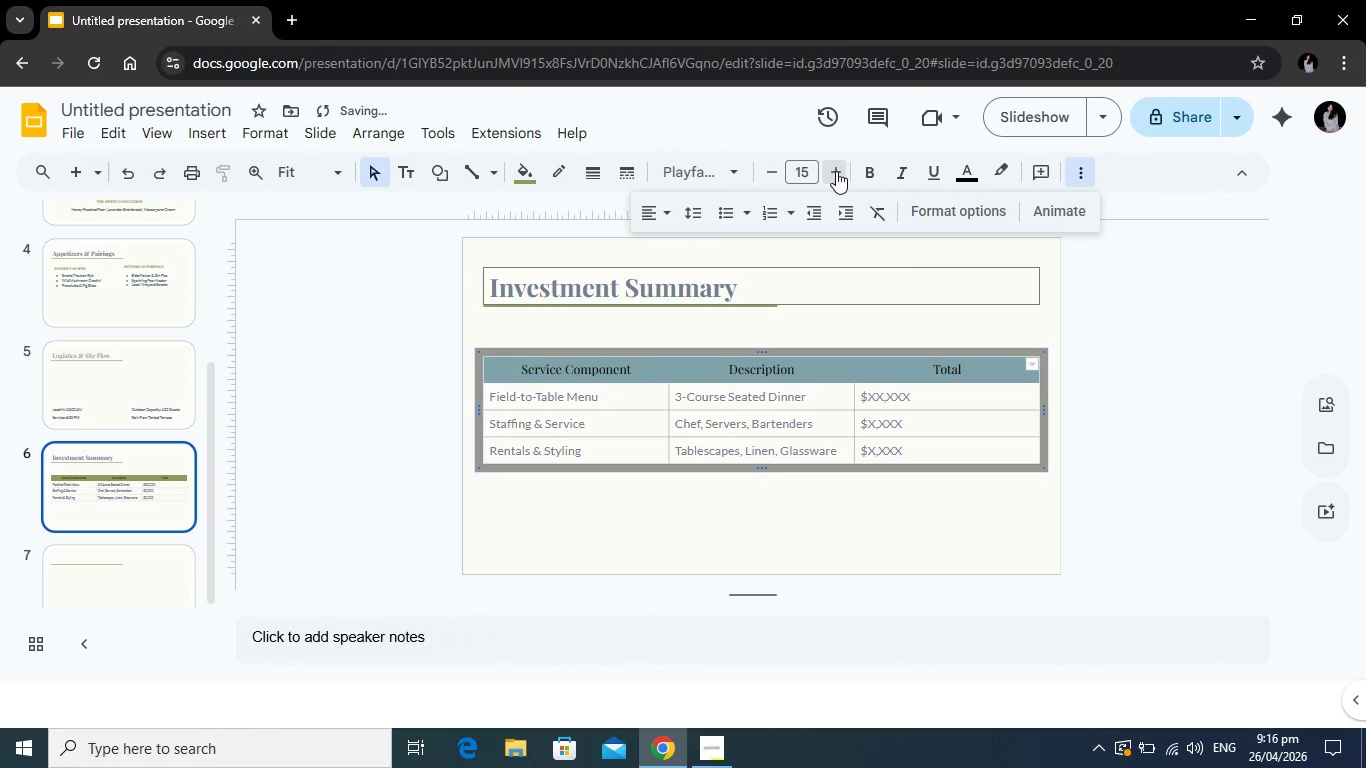 
left_click([836, 171])
 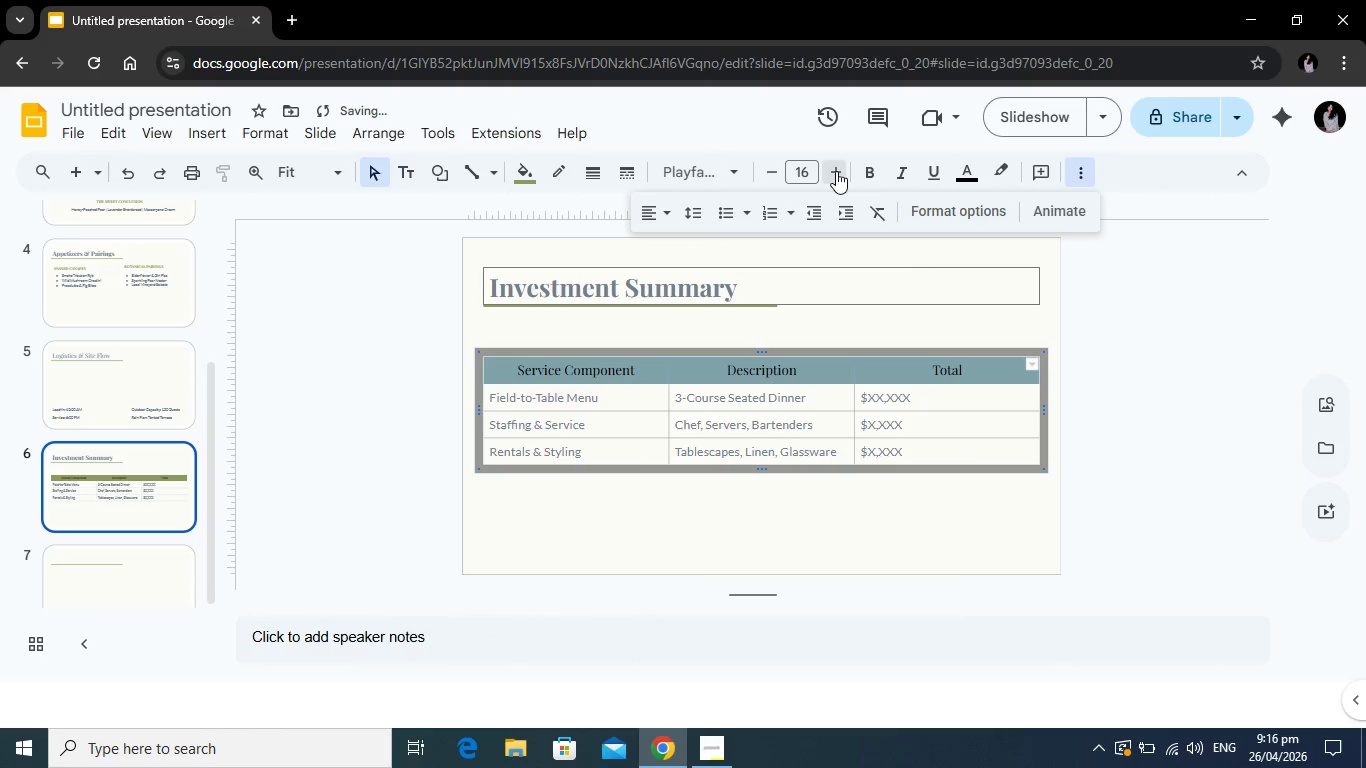 
left_click([836, 171])
 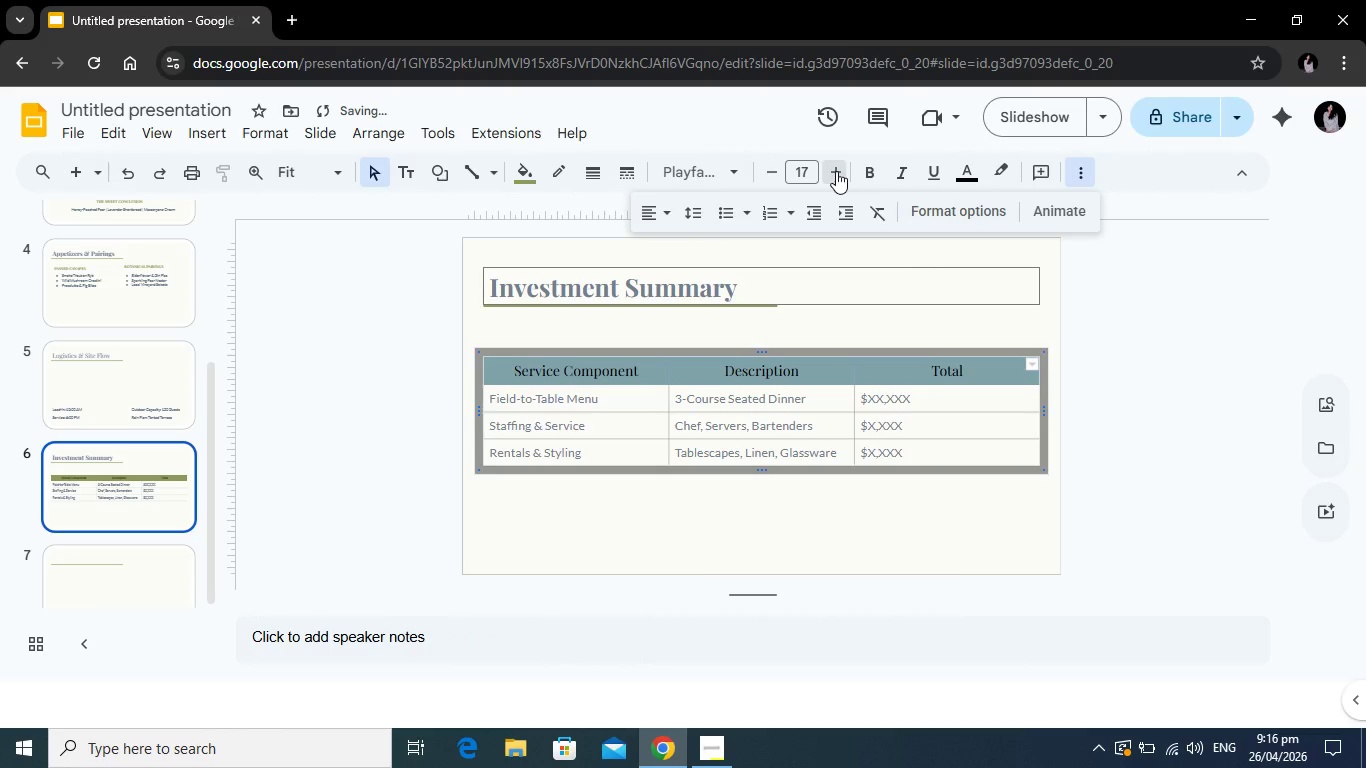 
left_click([836, 171])
 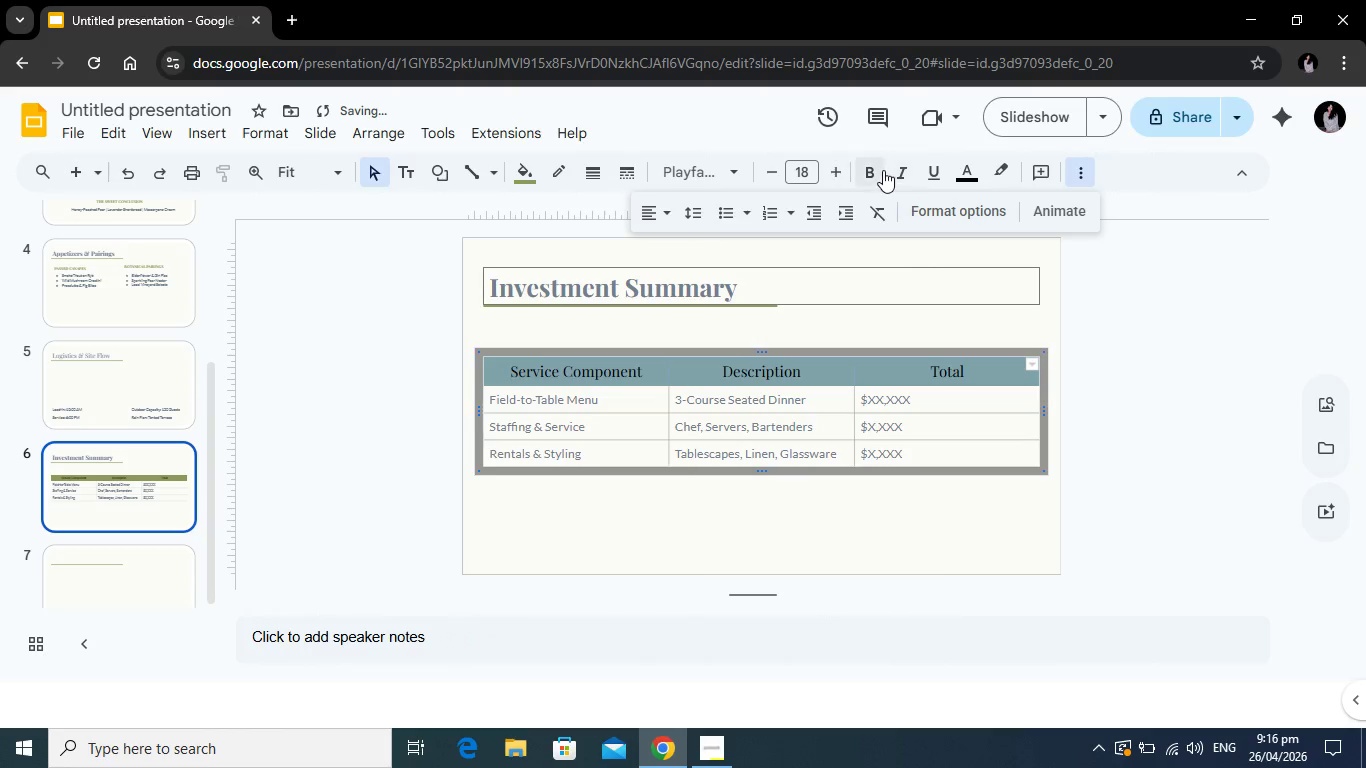 
left_click([871, 169])
 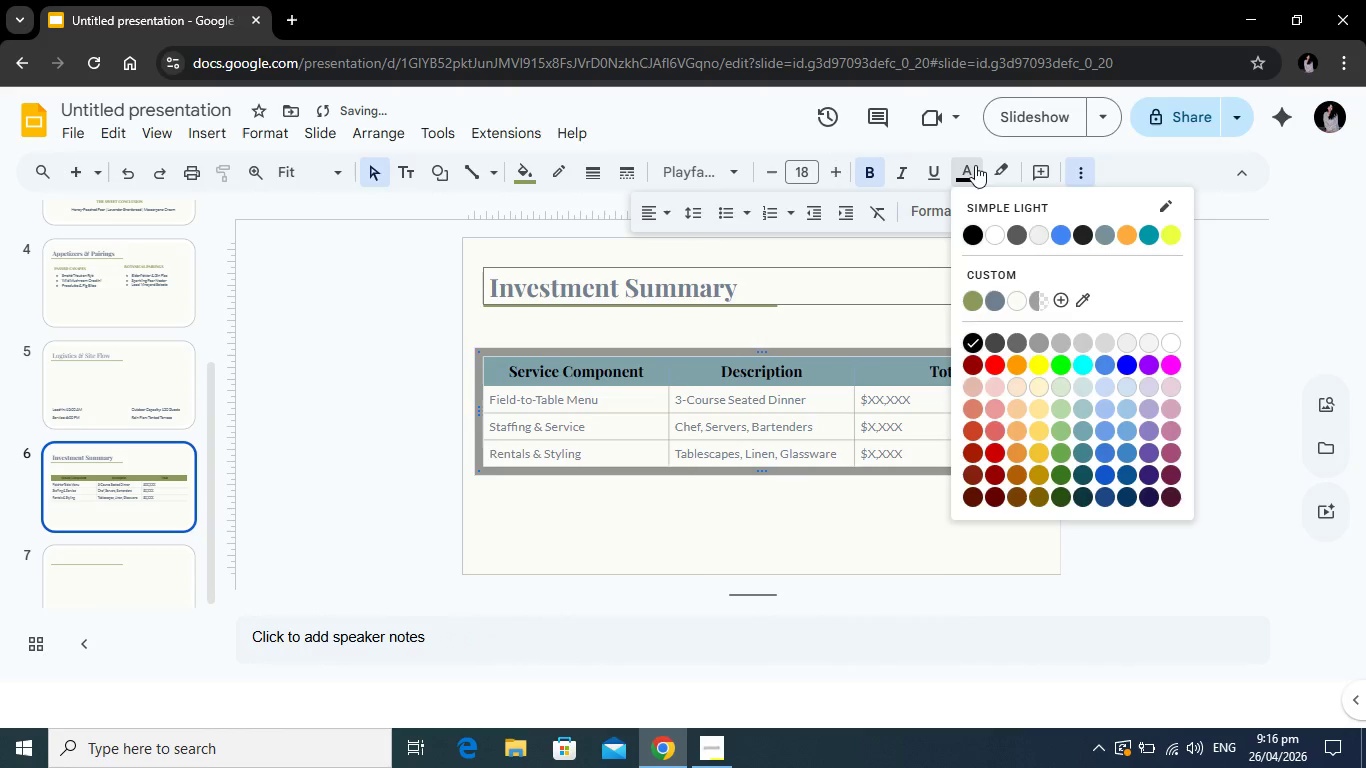 
left_click([975, 165])
 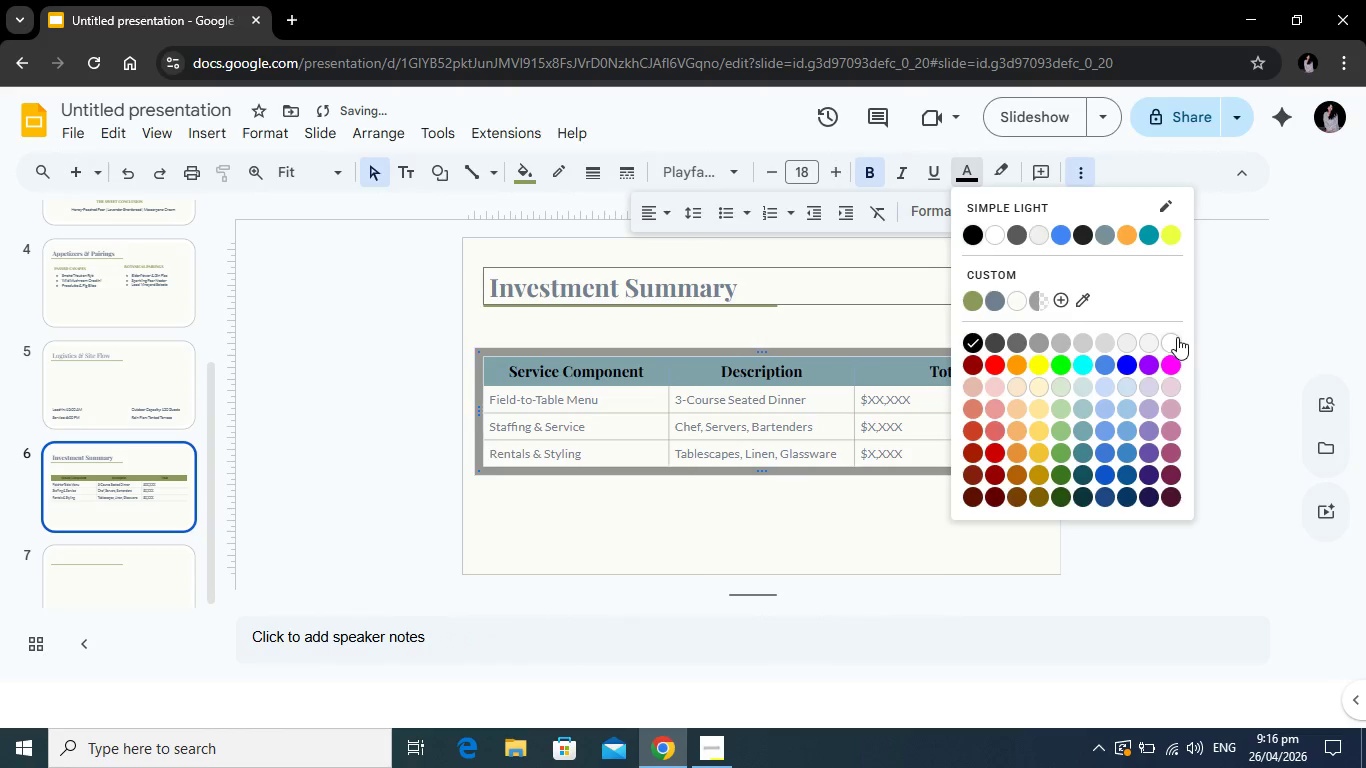 
left_click([1177, 337])
 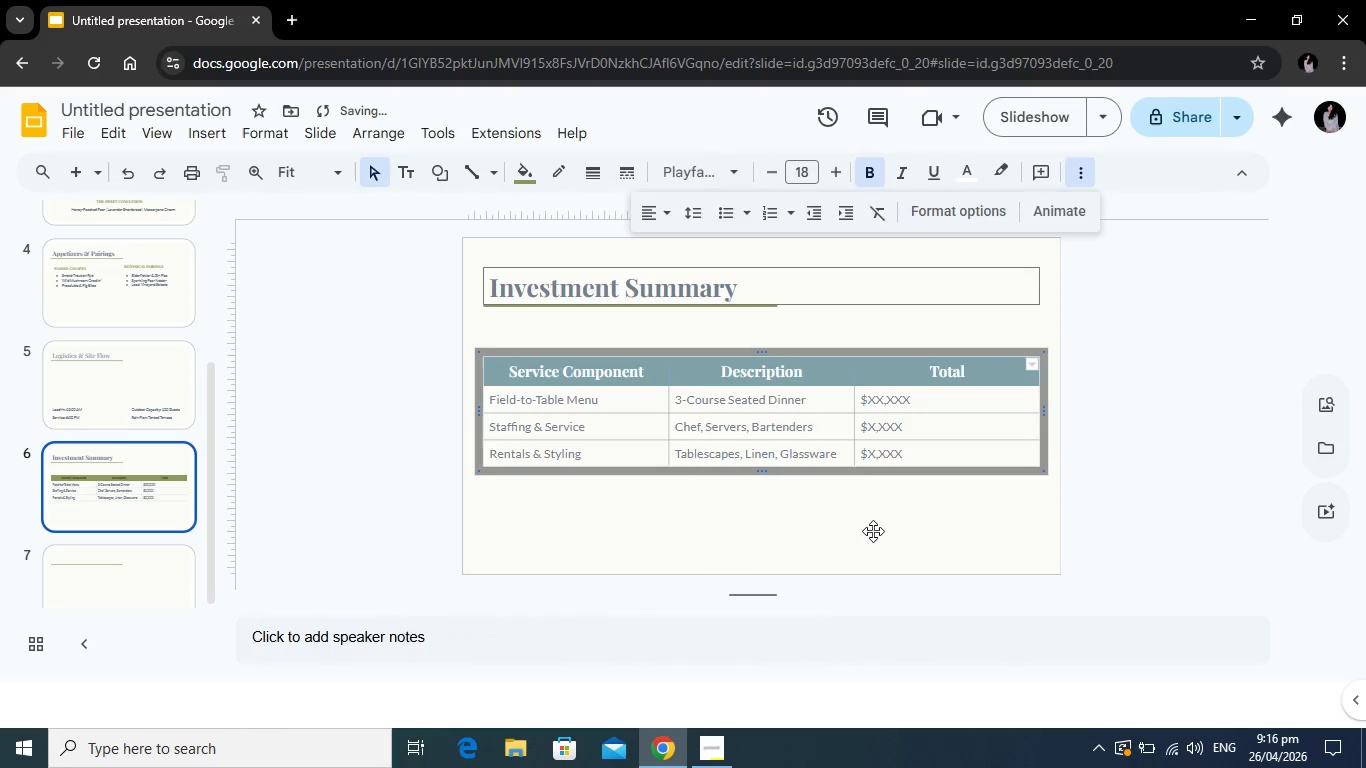 
left_click([873, 531])
 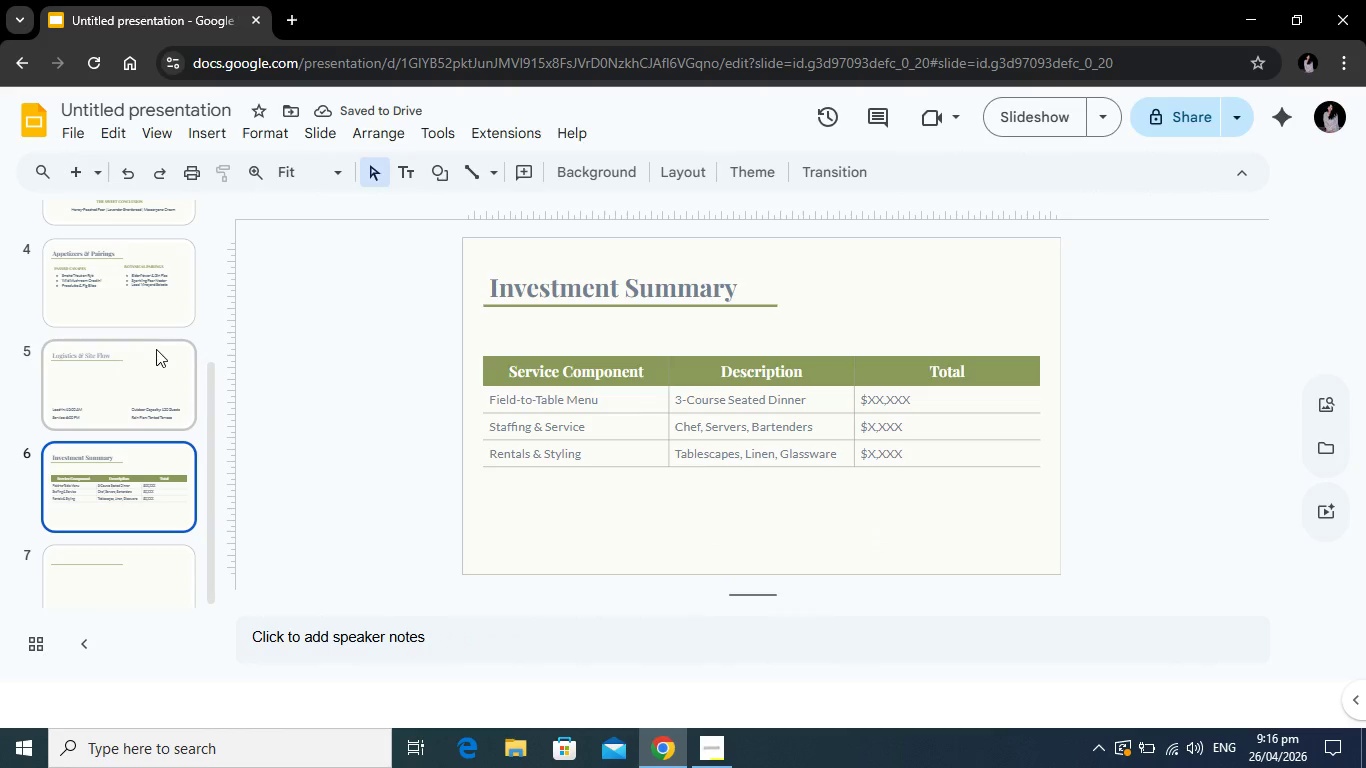 
wait(9.08)
 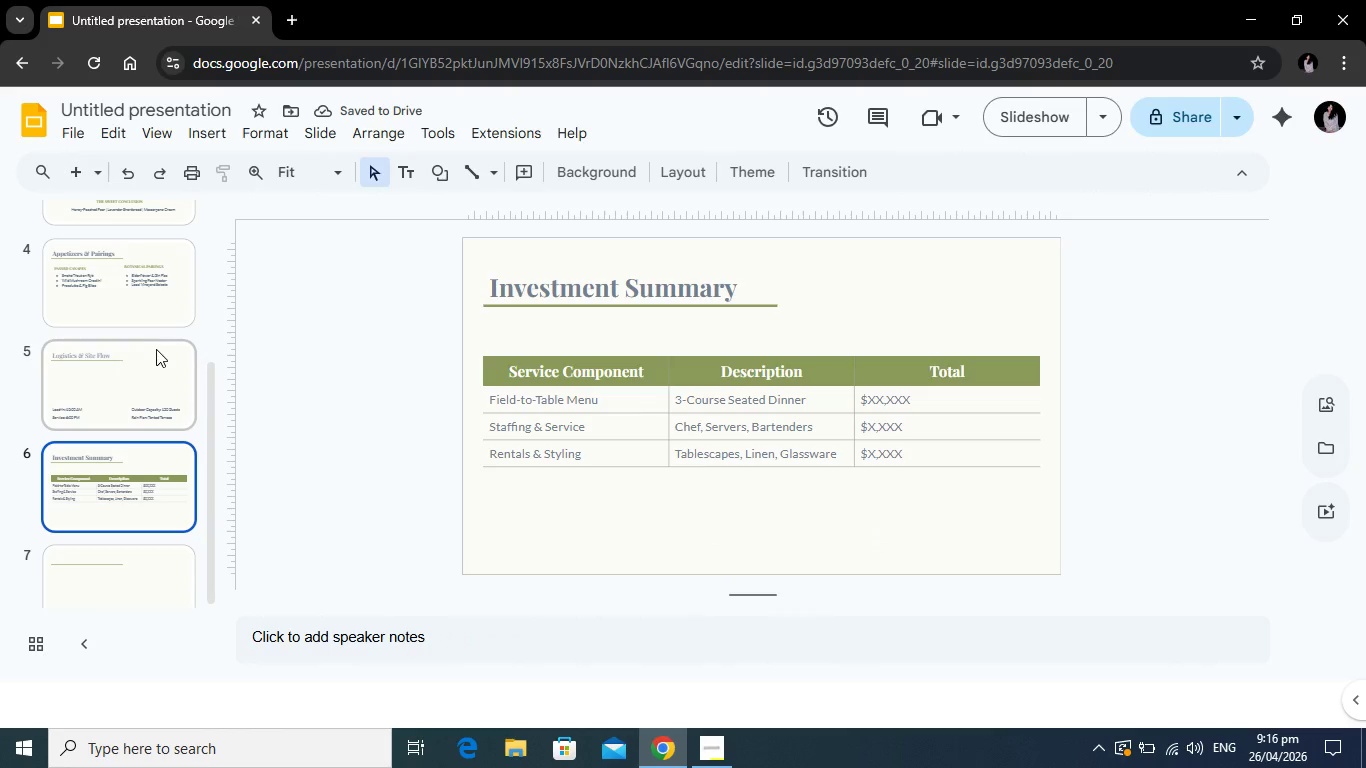 
key(Alt+Tab)